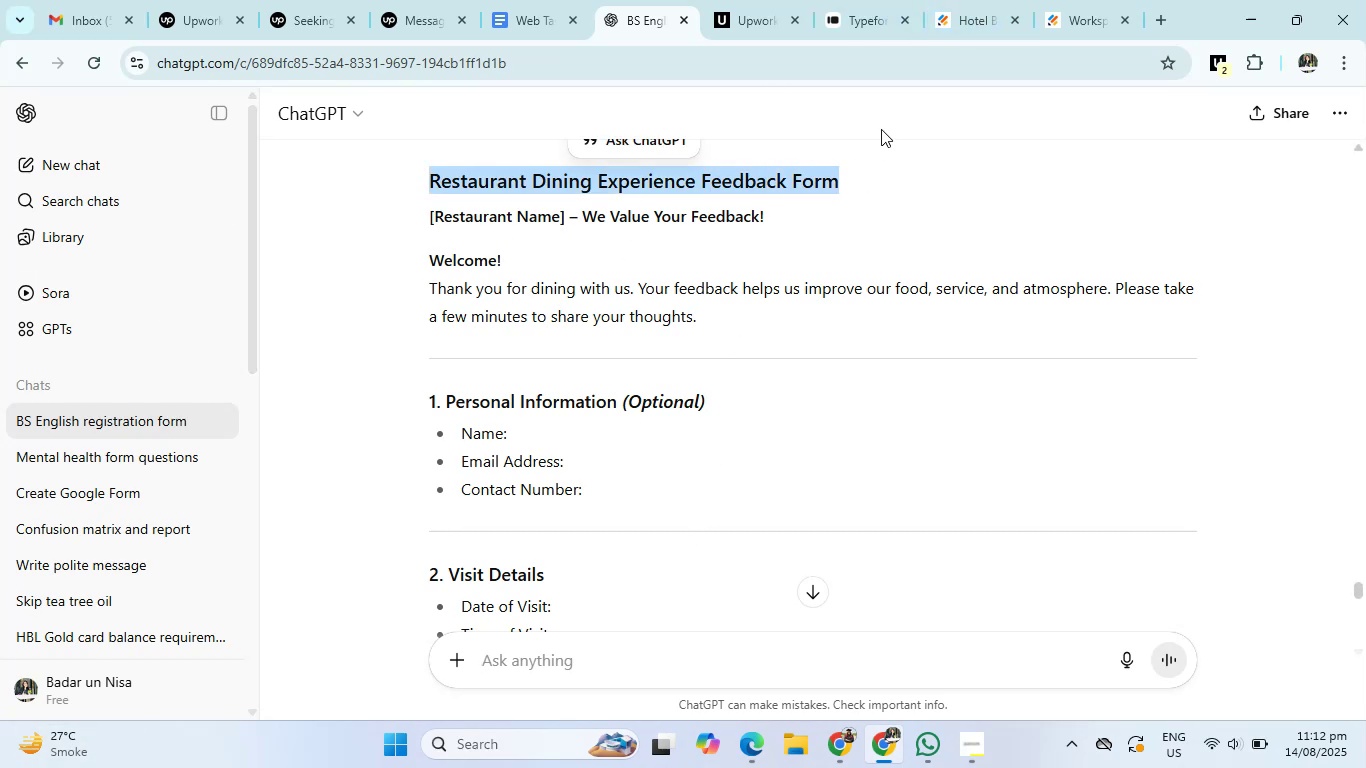 
left_click([891, 0])
 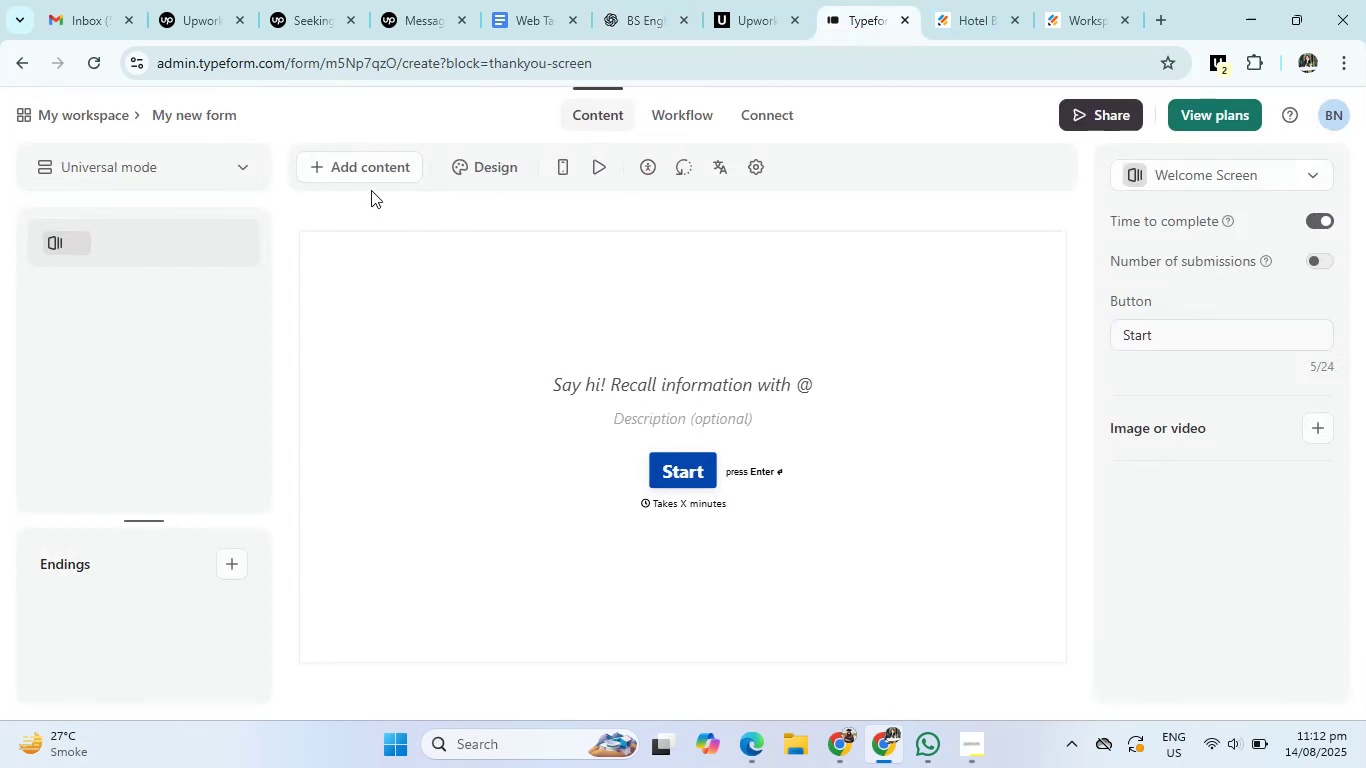 
left_click([366, 167])
 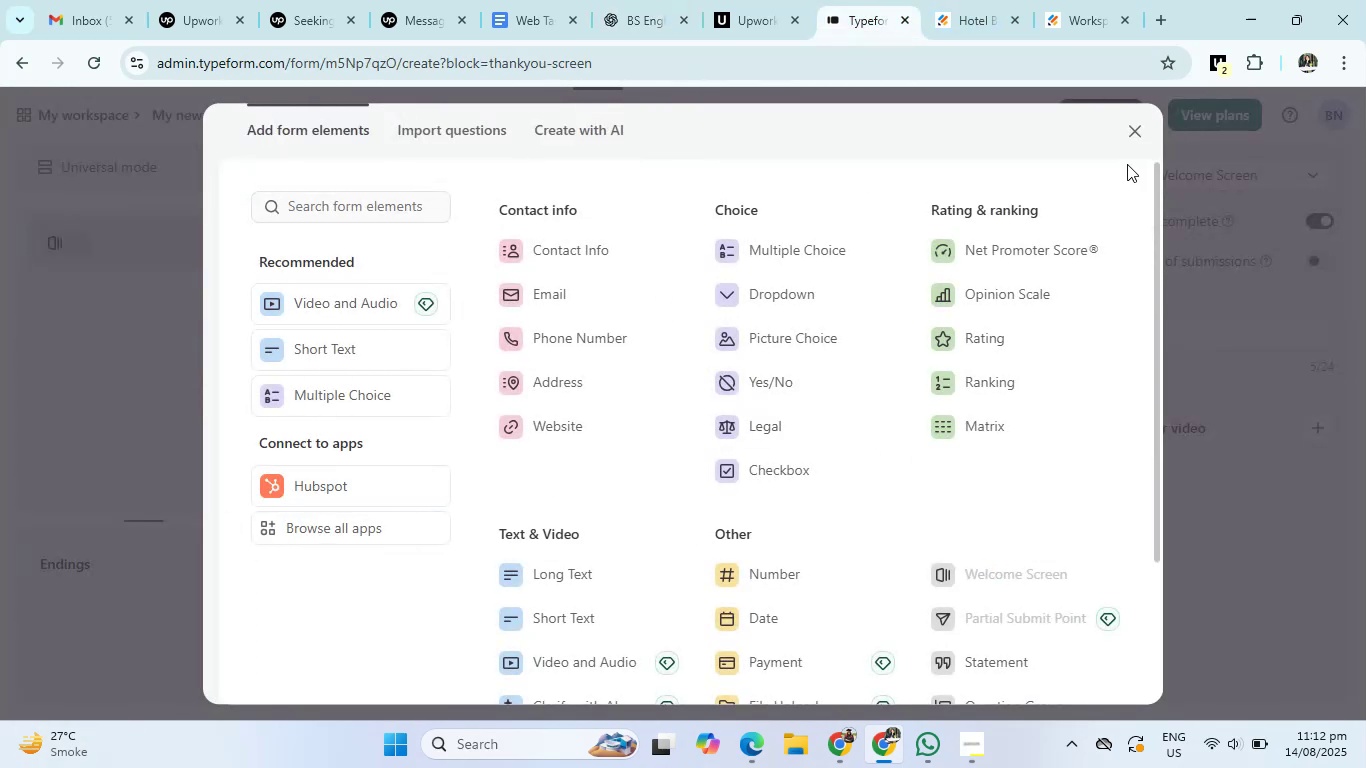 
left_click([1137, 138])
 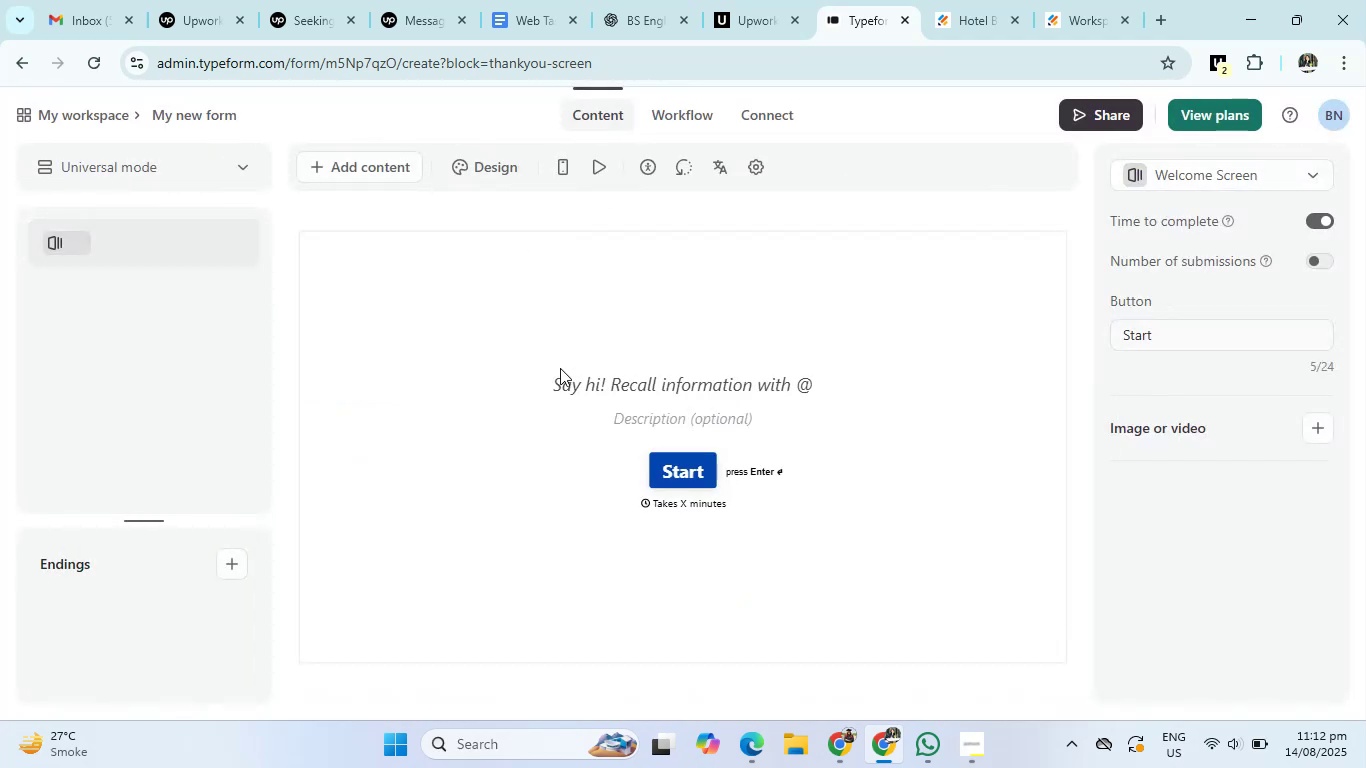 
left_click([633, 384])
 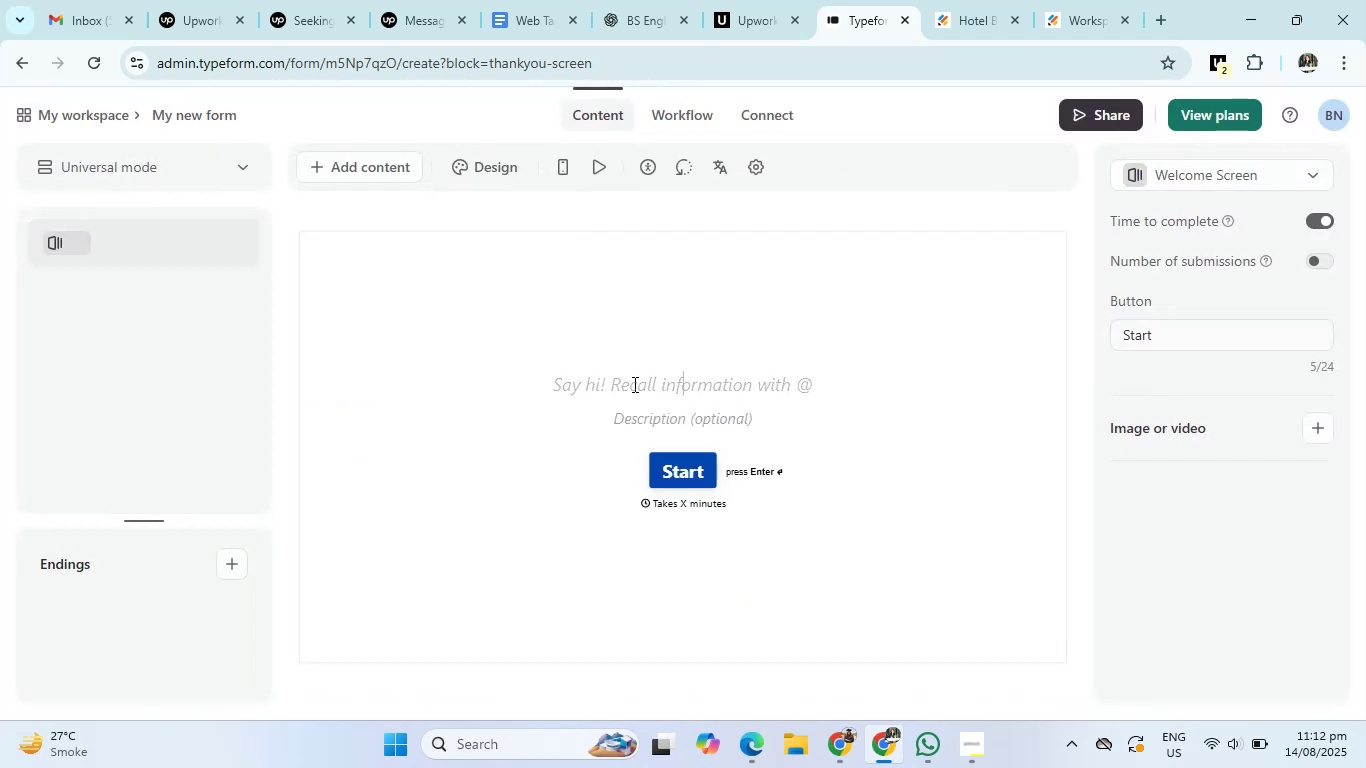 
key(Control+V)
 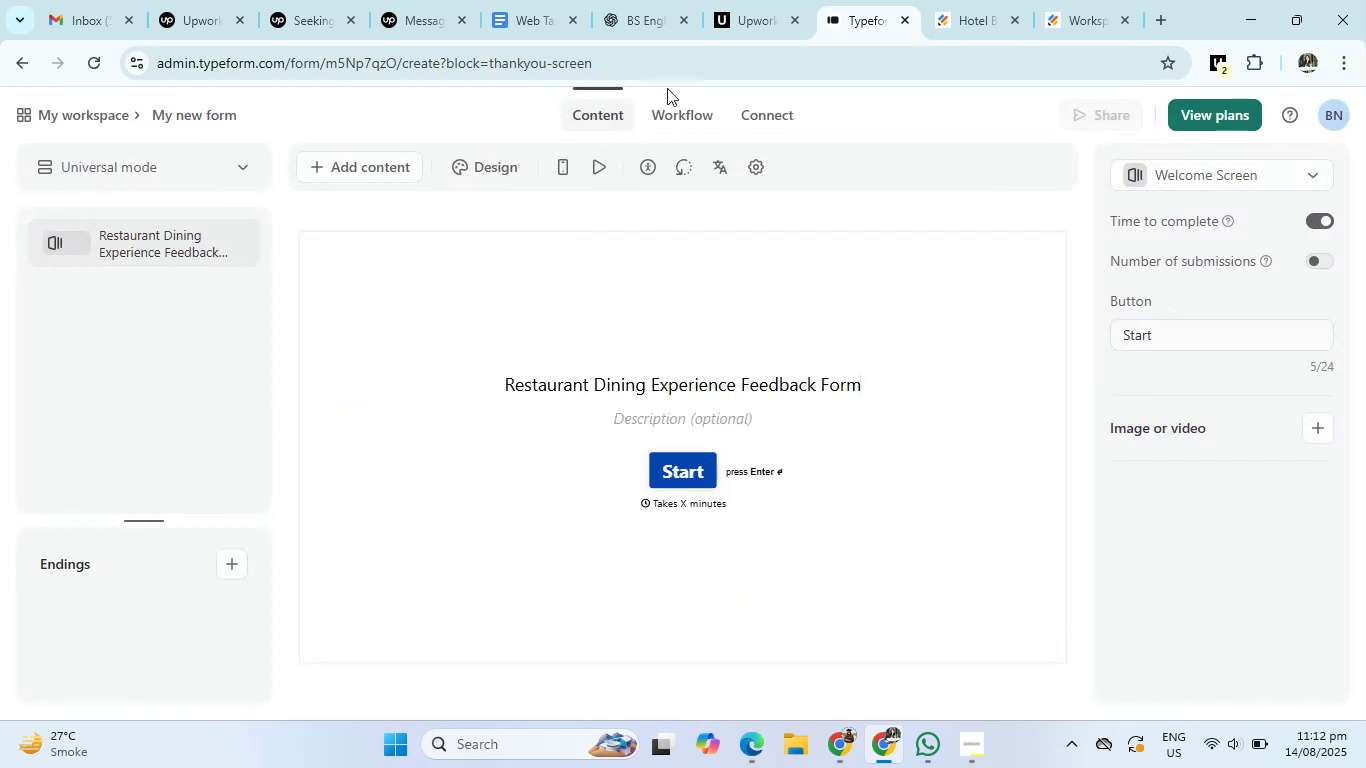 
left_click([658, 0])
 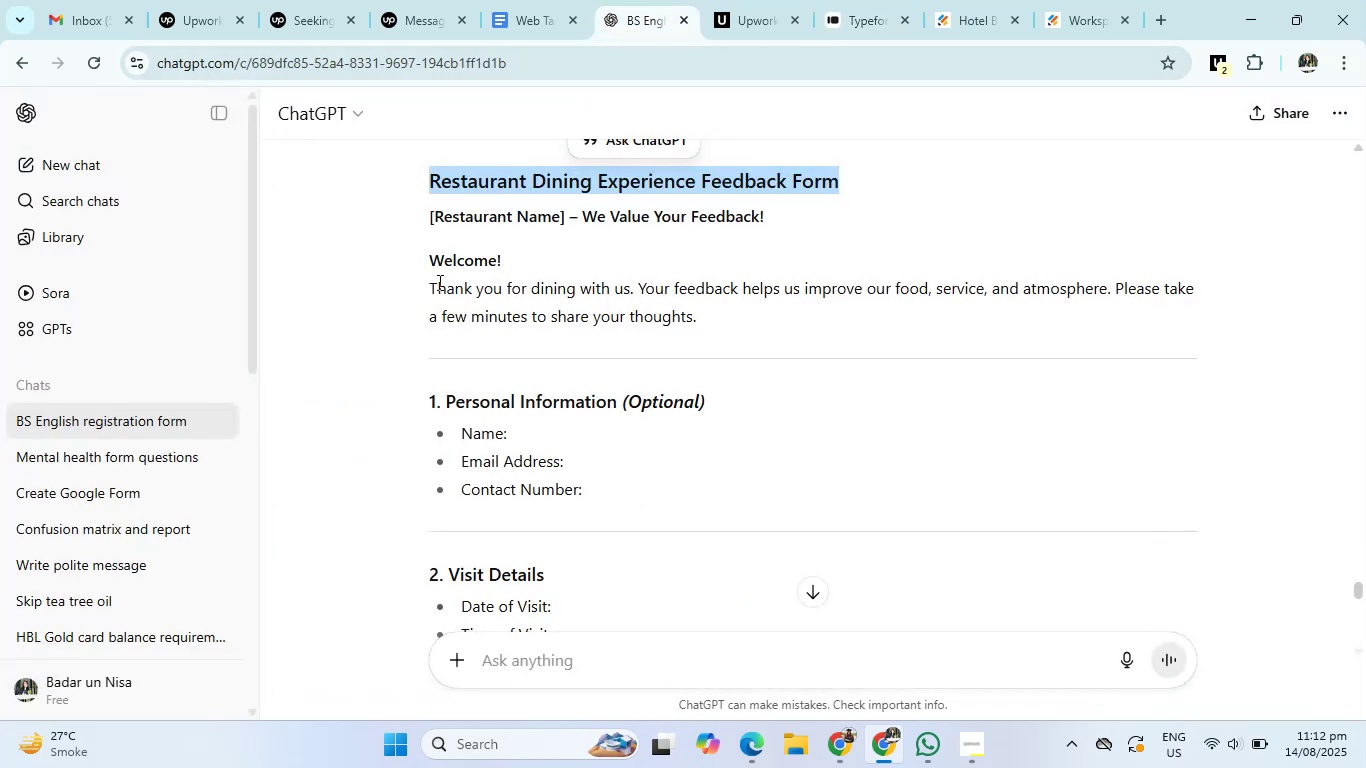 
left_click_drag(start_coordinate=[431, 262], to_coordinate=[718, 317])
 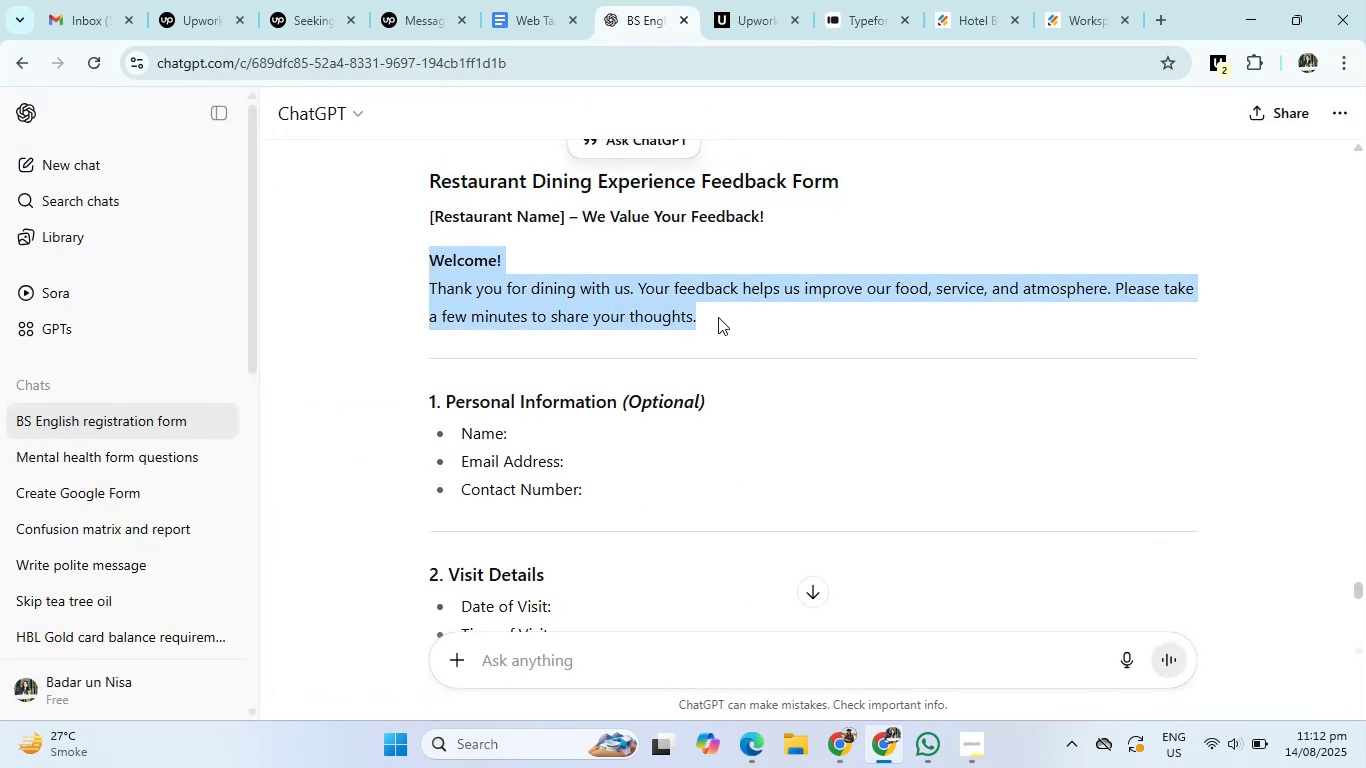 
key(Control+C)
 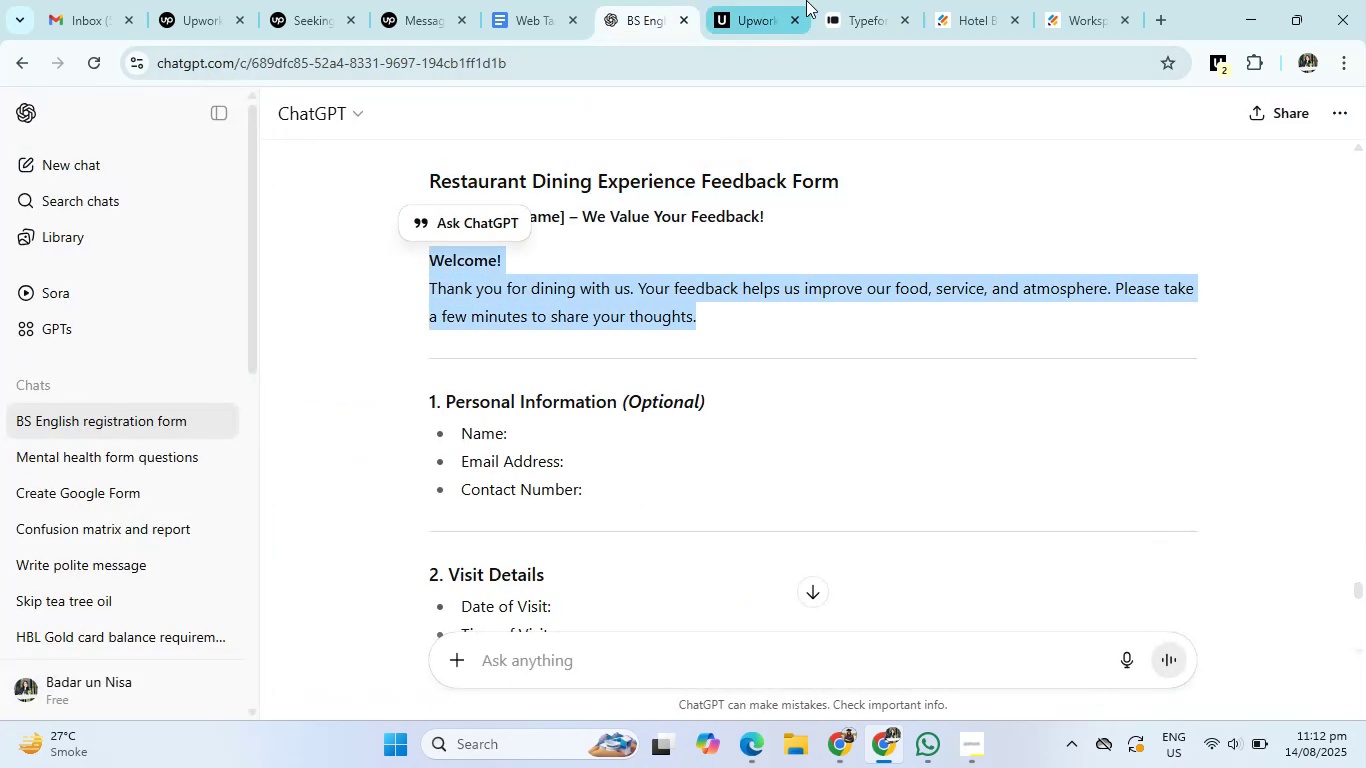 
left_click([856, 0])
 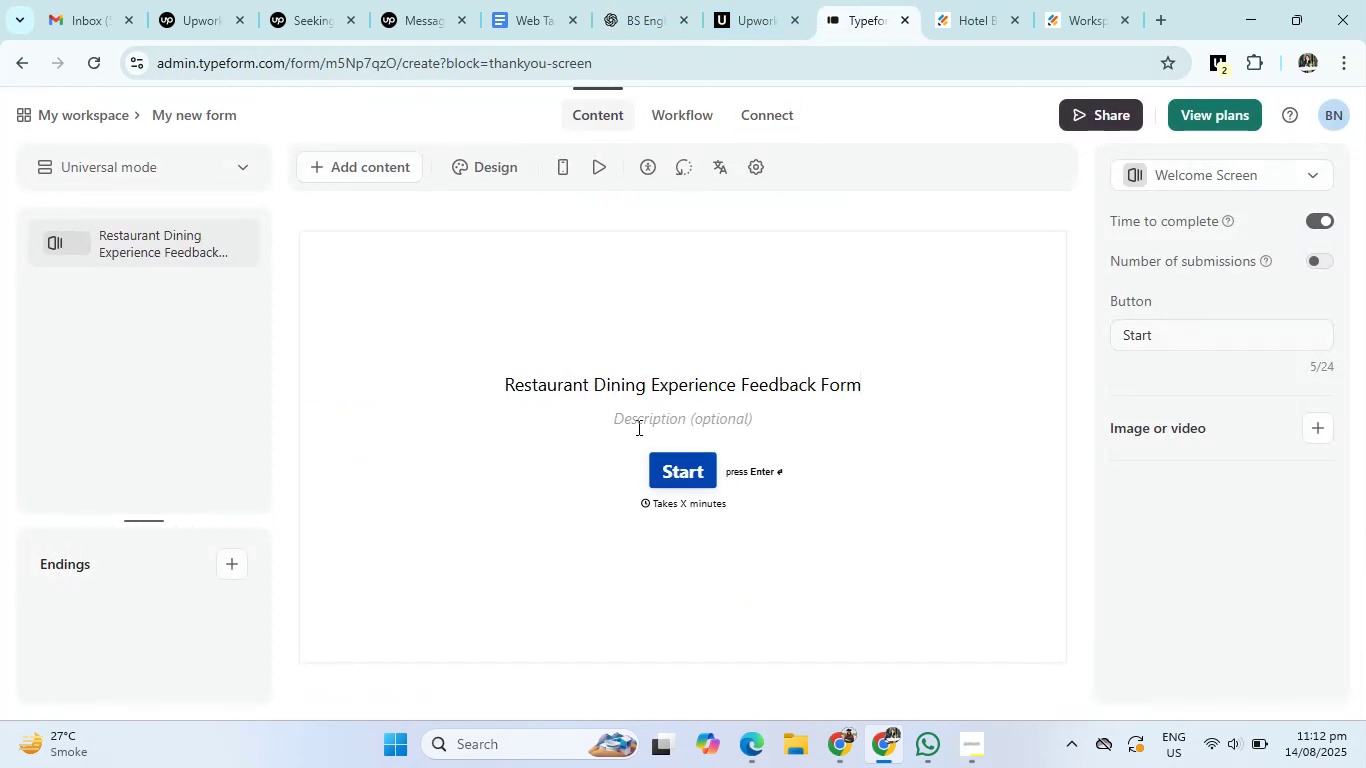 
left_click([642, 418])
 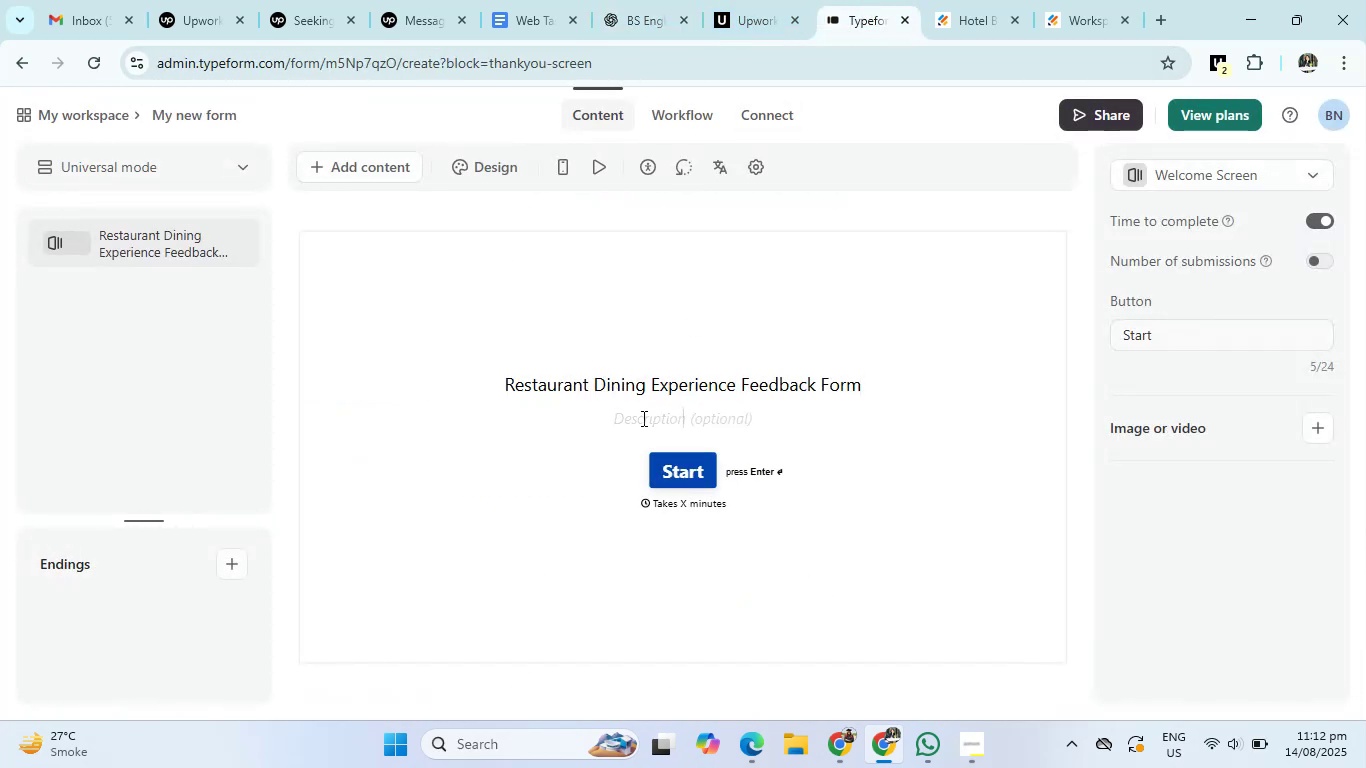 
key(Control+V)
 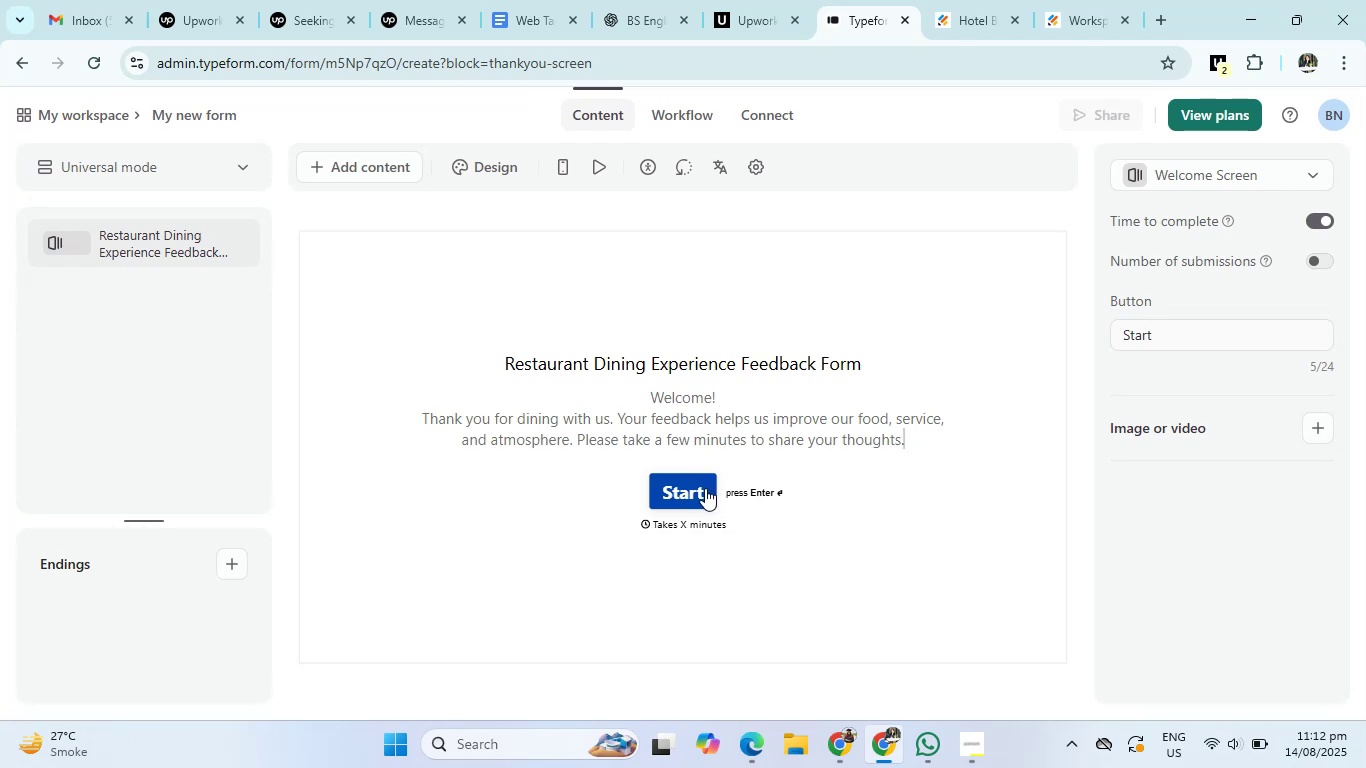 
left_click([697, 490])
 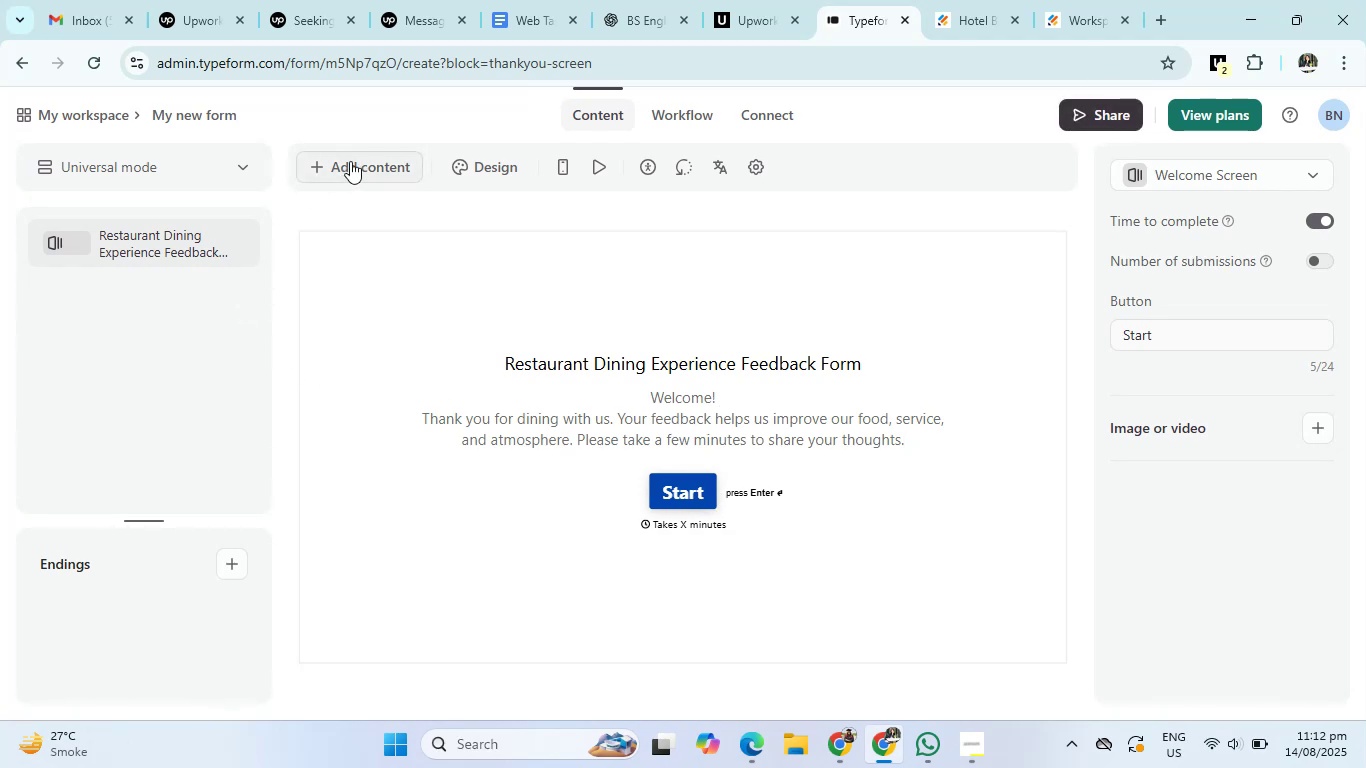 
left_click([635, 0])
 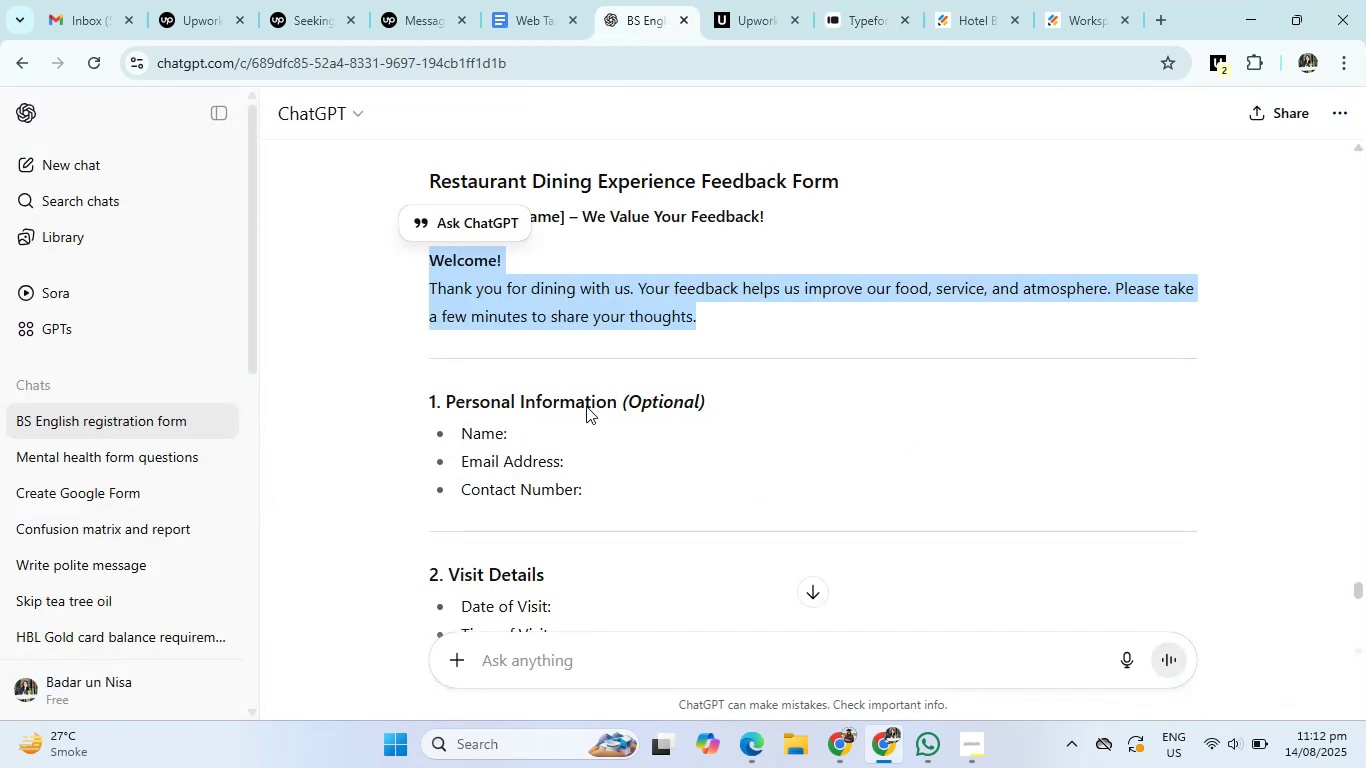 
left_click([840, 37])
 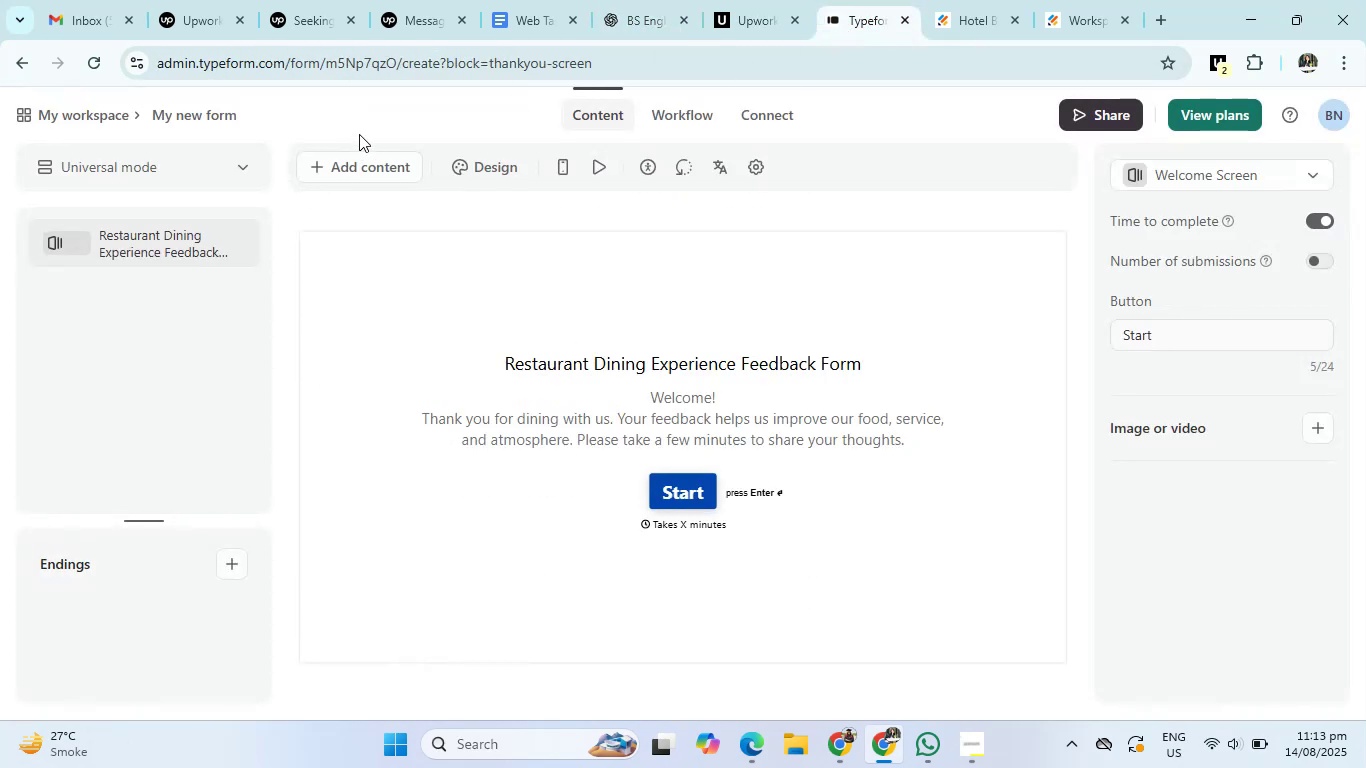 
left_click([351, 158])
 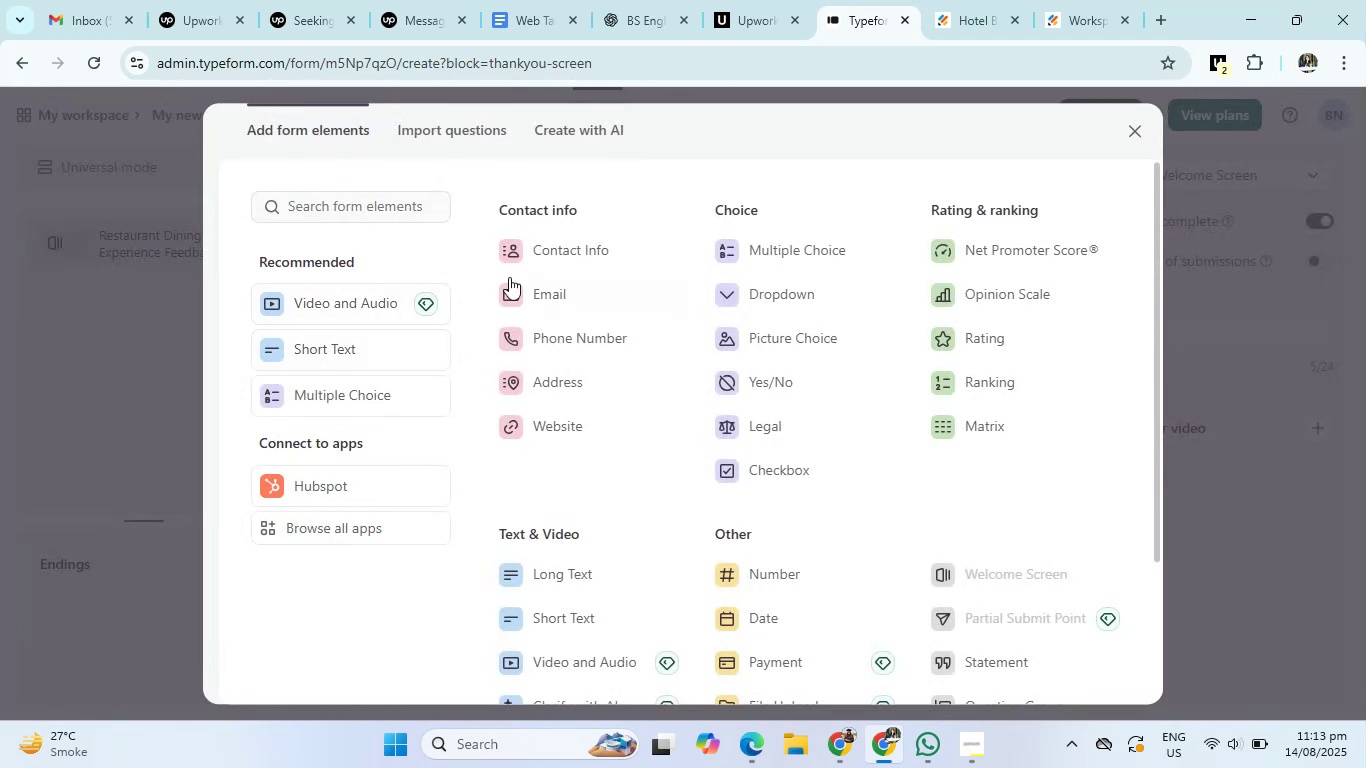 
left_click([542, 250])
 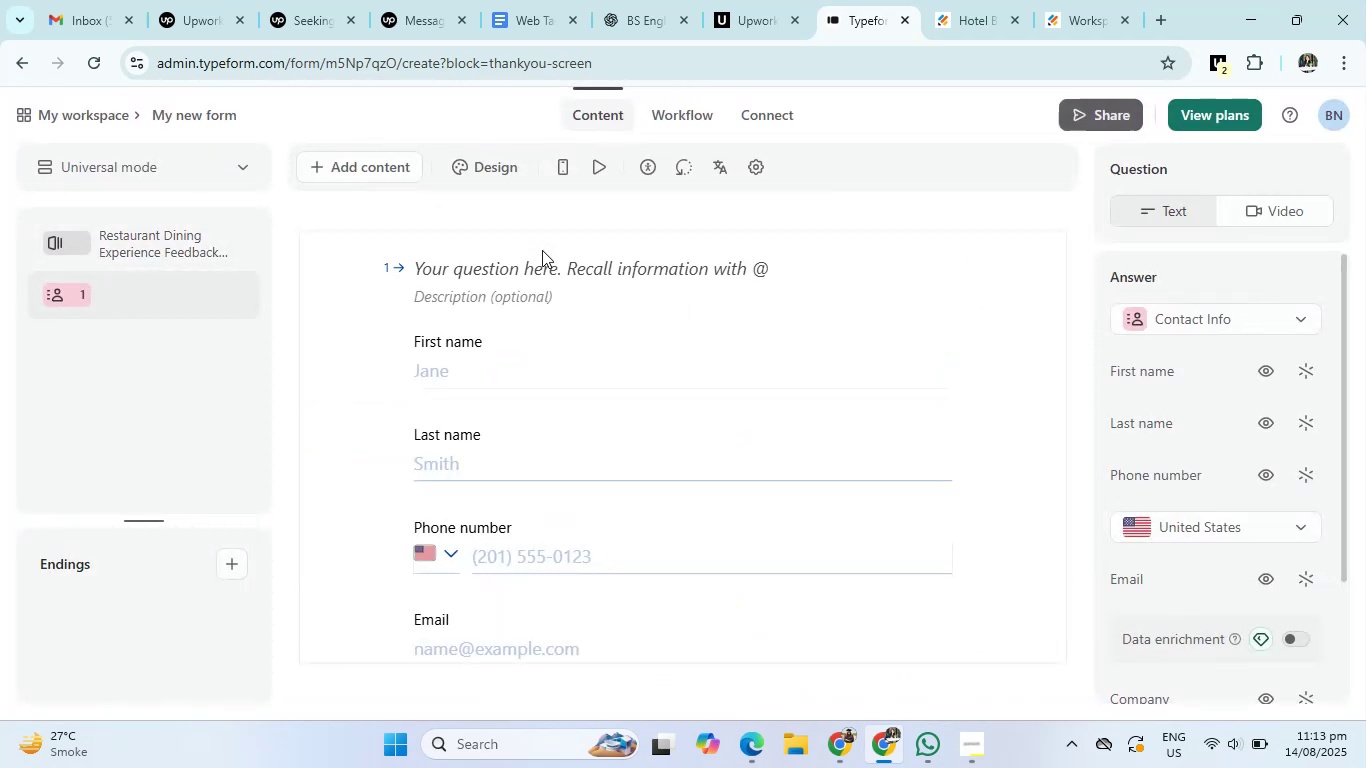 
left_click([546, 275])
 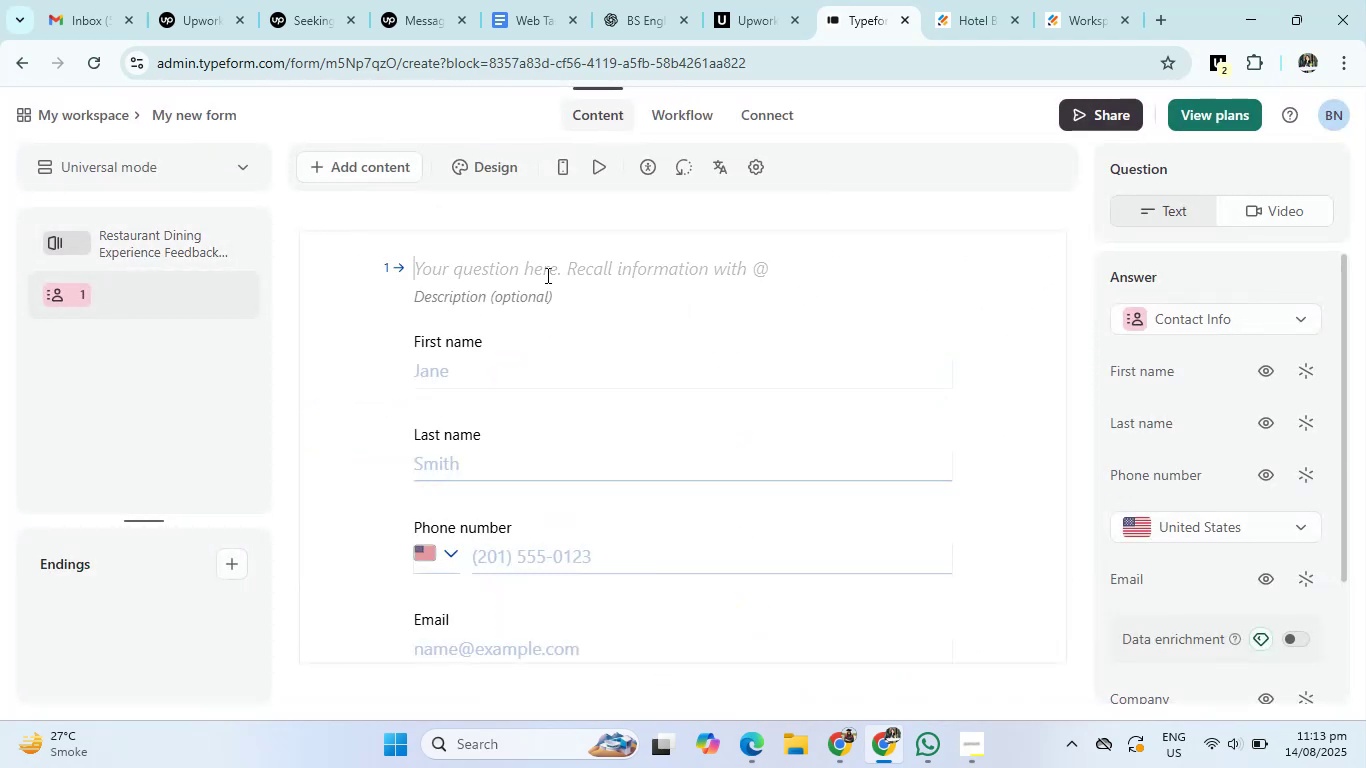 
type(Personal Information)
 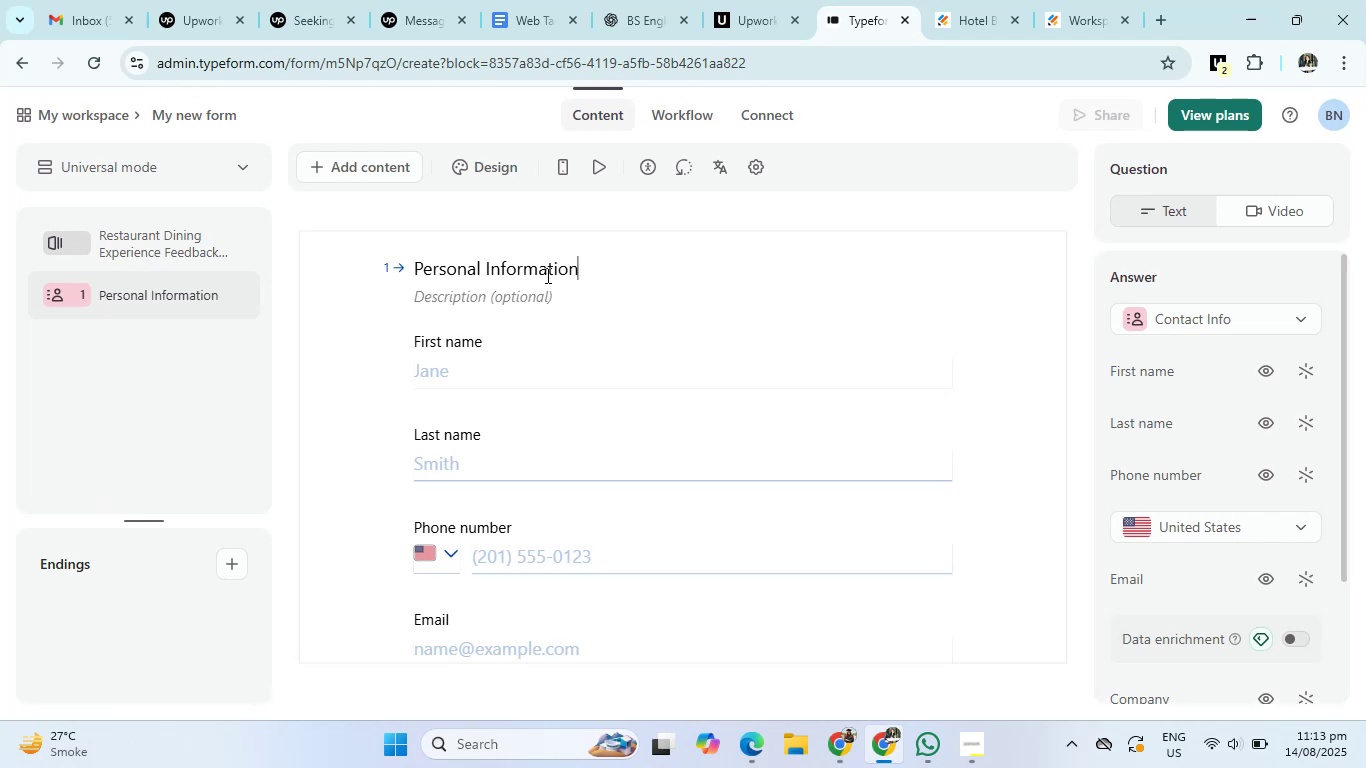 
scroll: coordinate [1301, 598], scroll_direction: down, amount: 6.0
 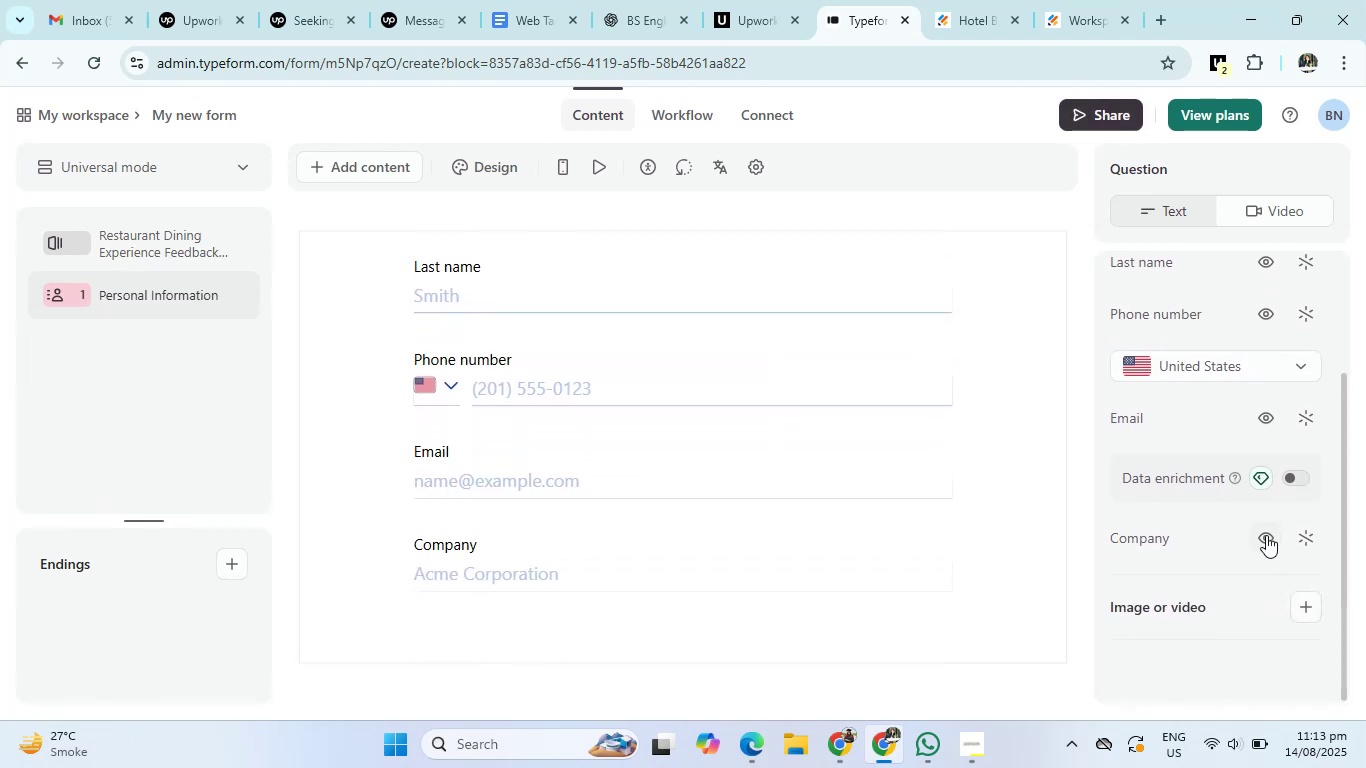 
left_click([1266, 535])
 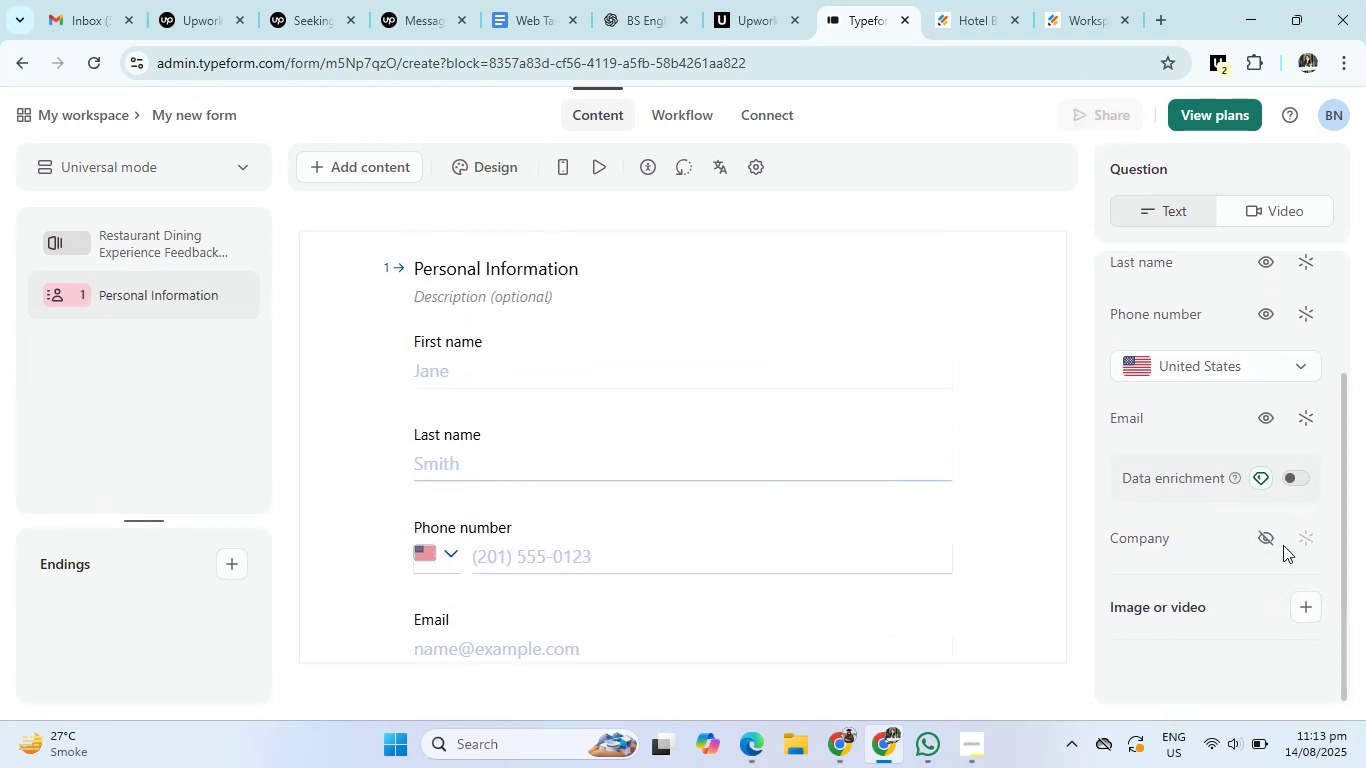 
left_click([1299, 599])
 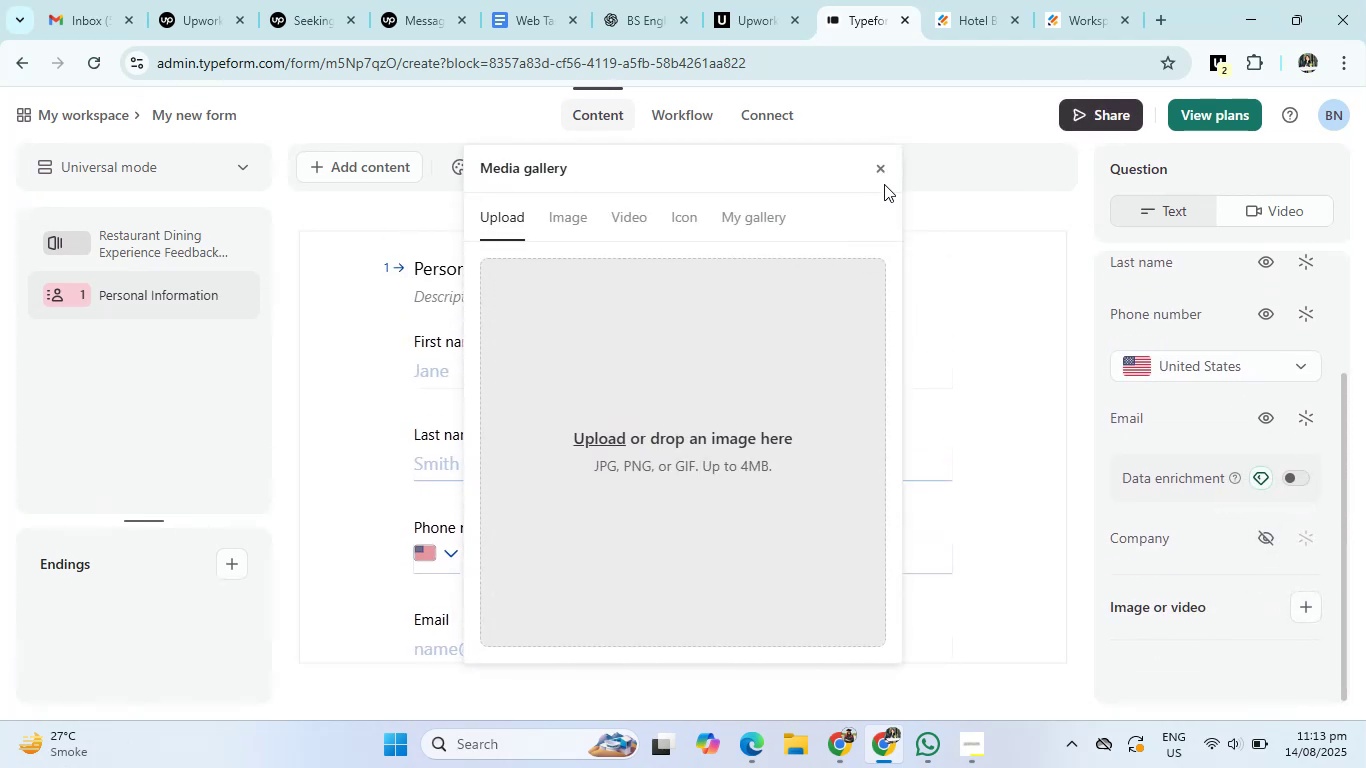 
left_click([886, 173])
 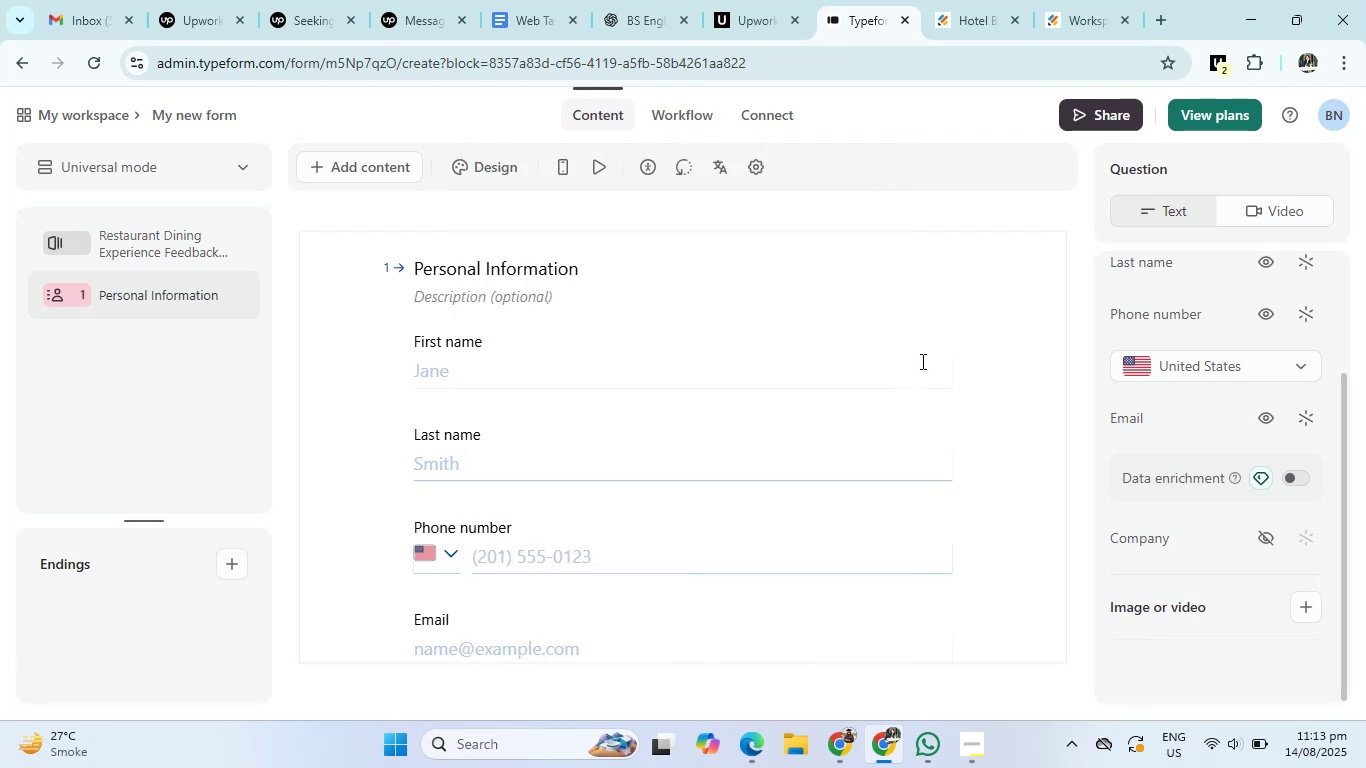 
wait(5.67)
 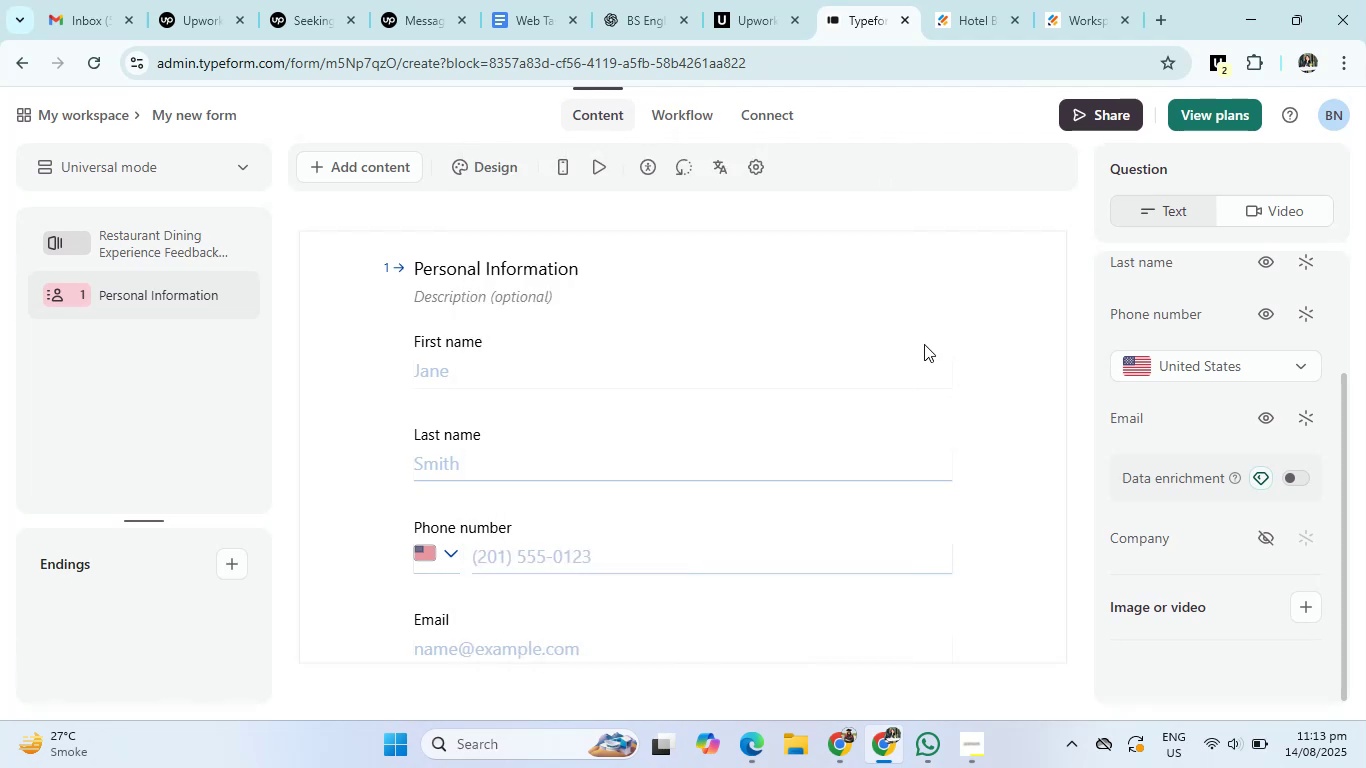 
scroll: coordinate [921, 361], scroll_direction: up, amount: 3.0
 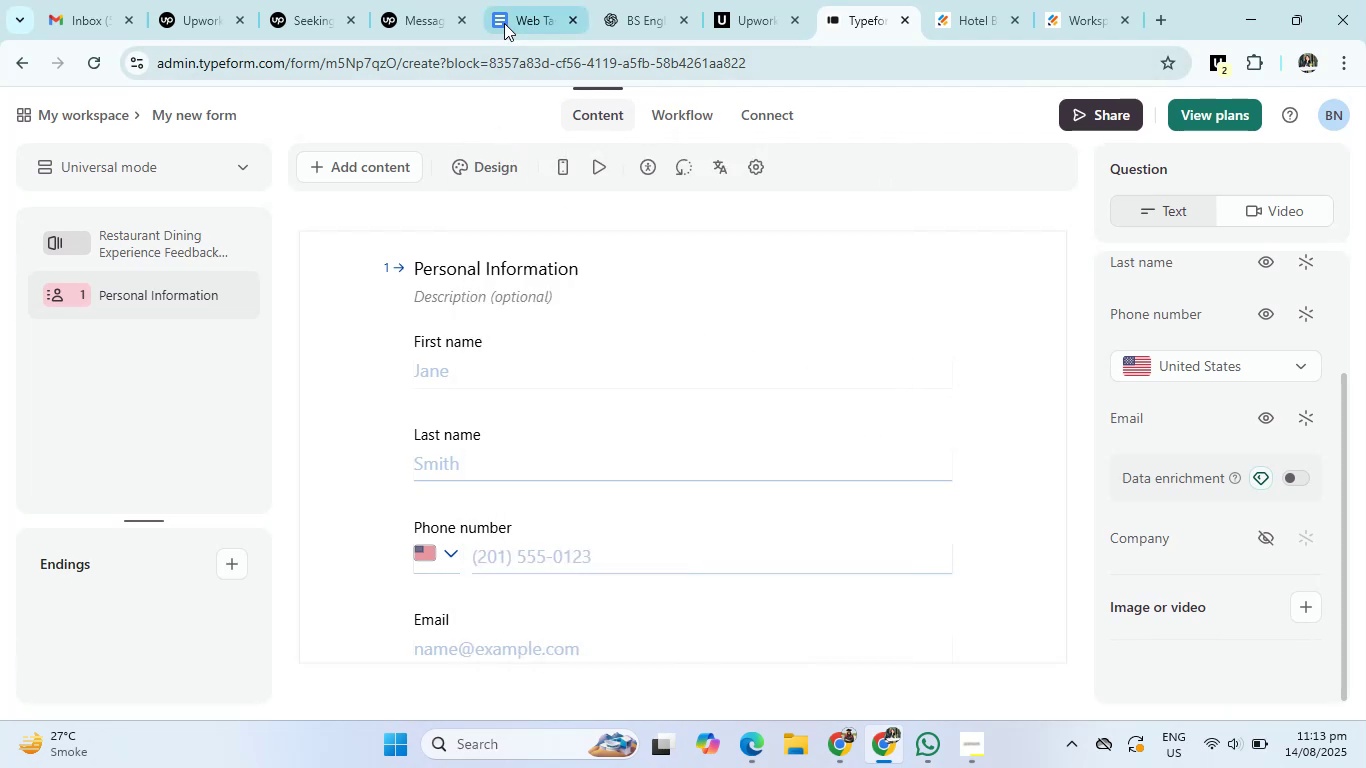 
left_click([622, 0])
 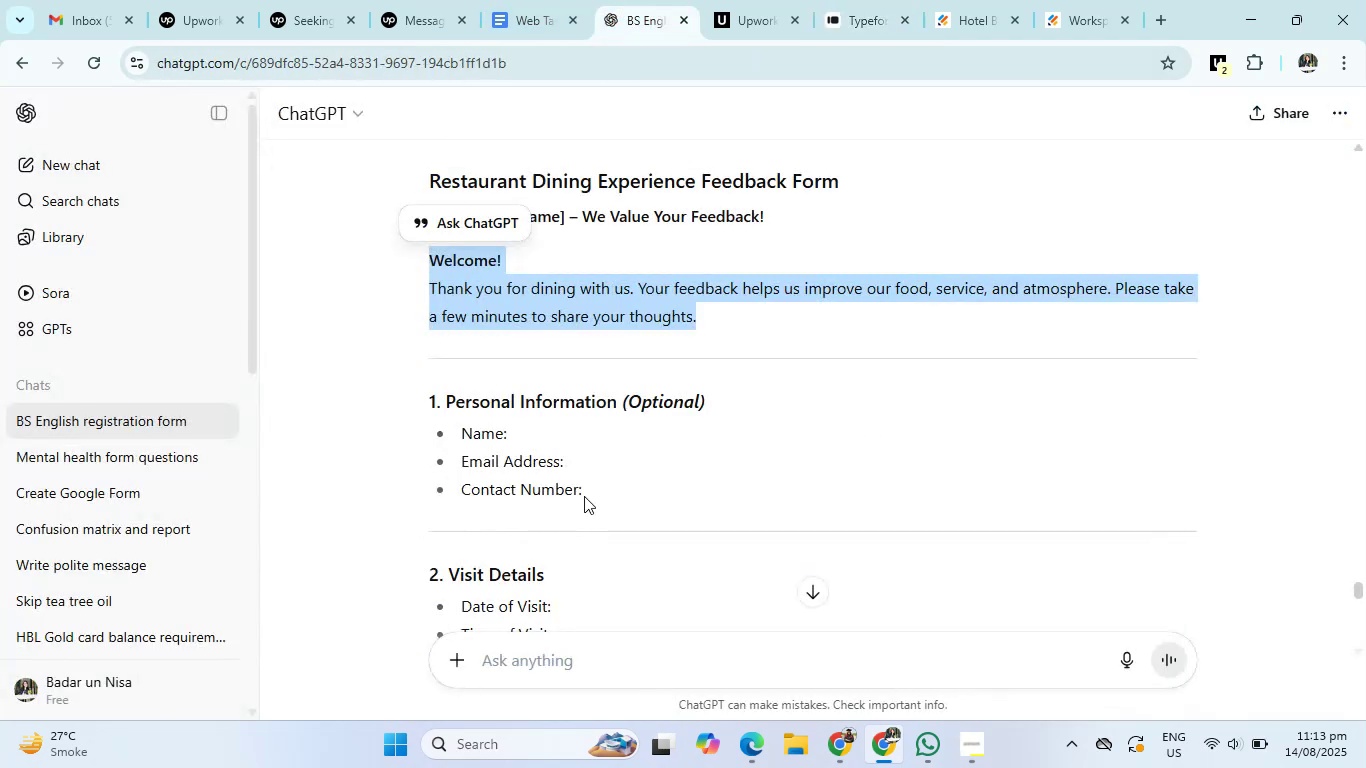 
scroll: coordinate [584, 508], scroll_direction: down, amount: 2.0
 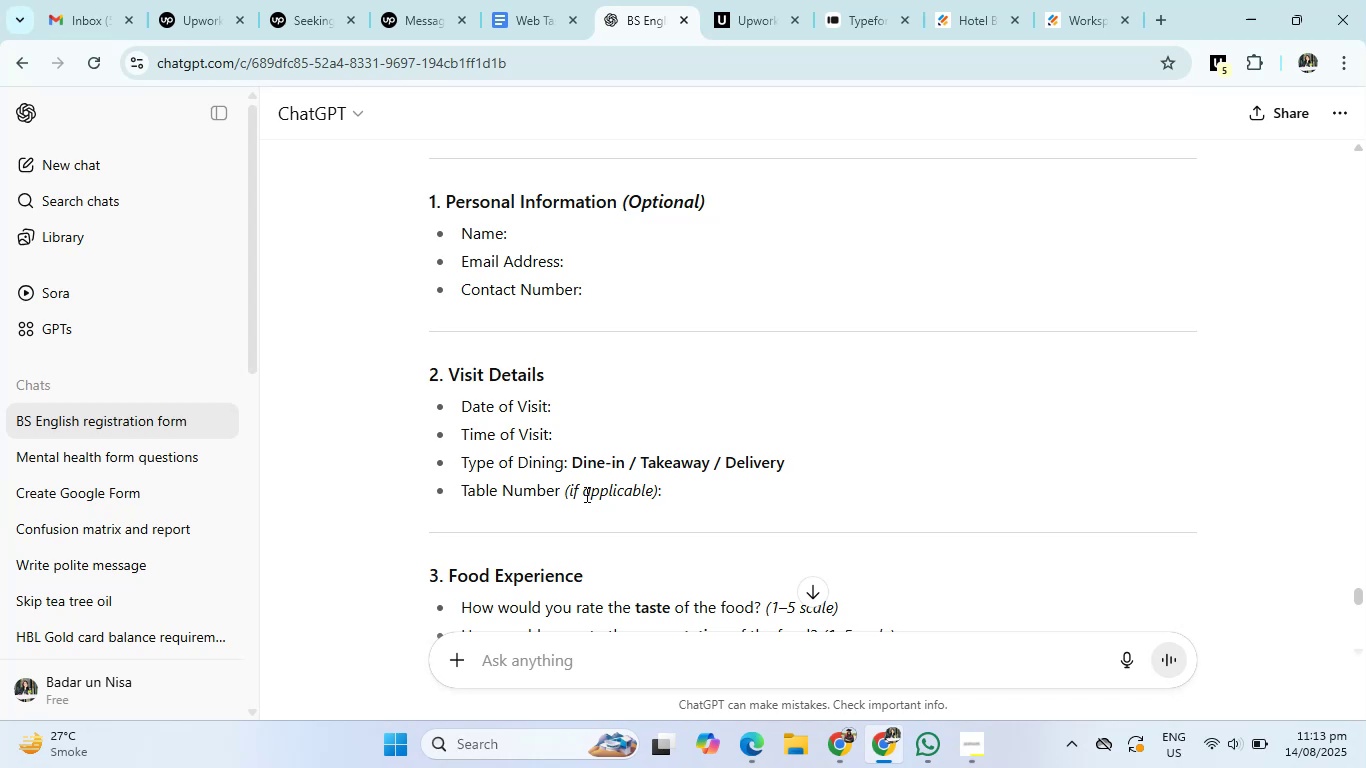 
left_click([850, 0])
 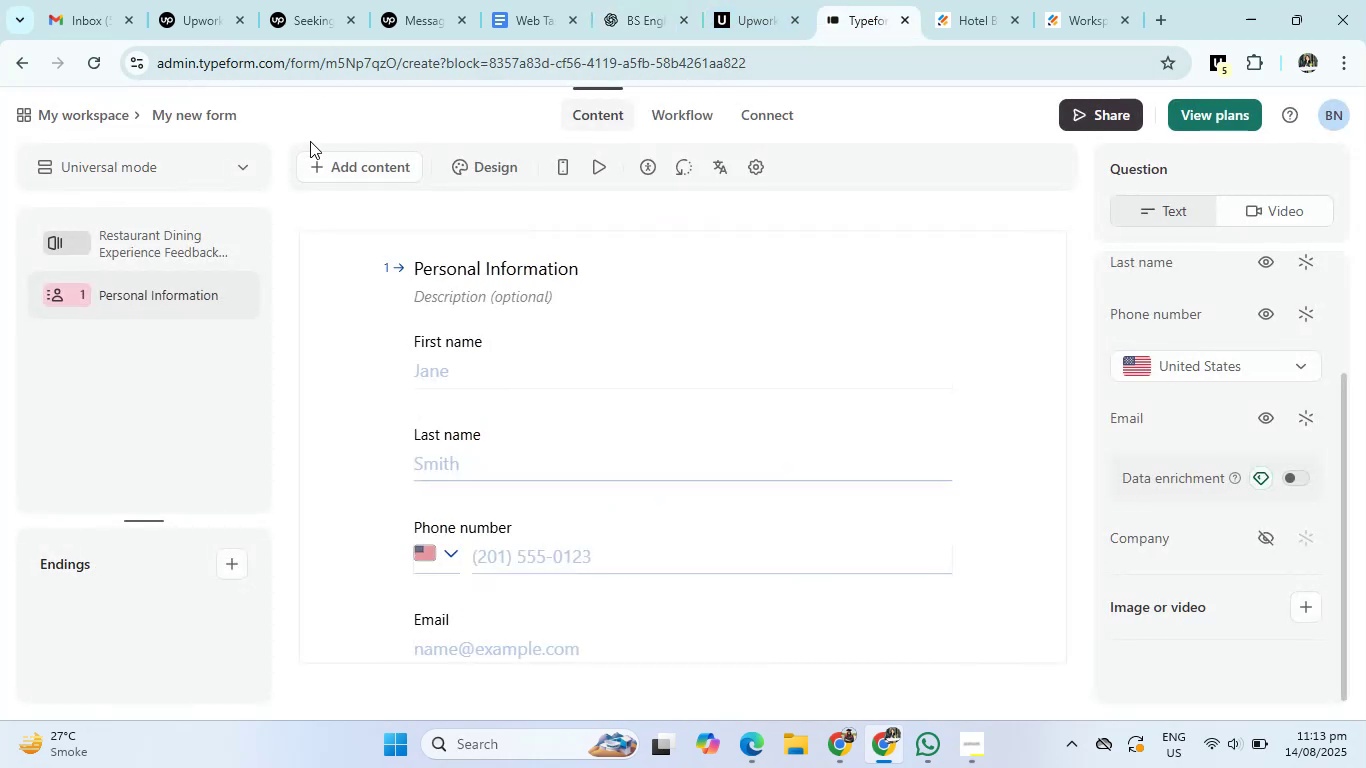 
left_click([330, 162])
 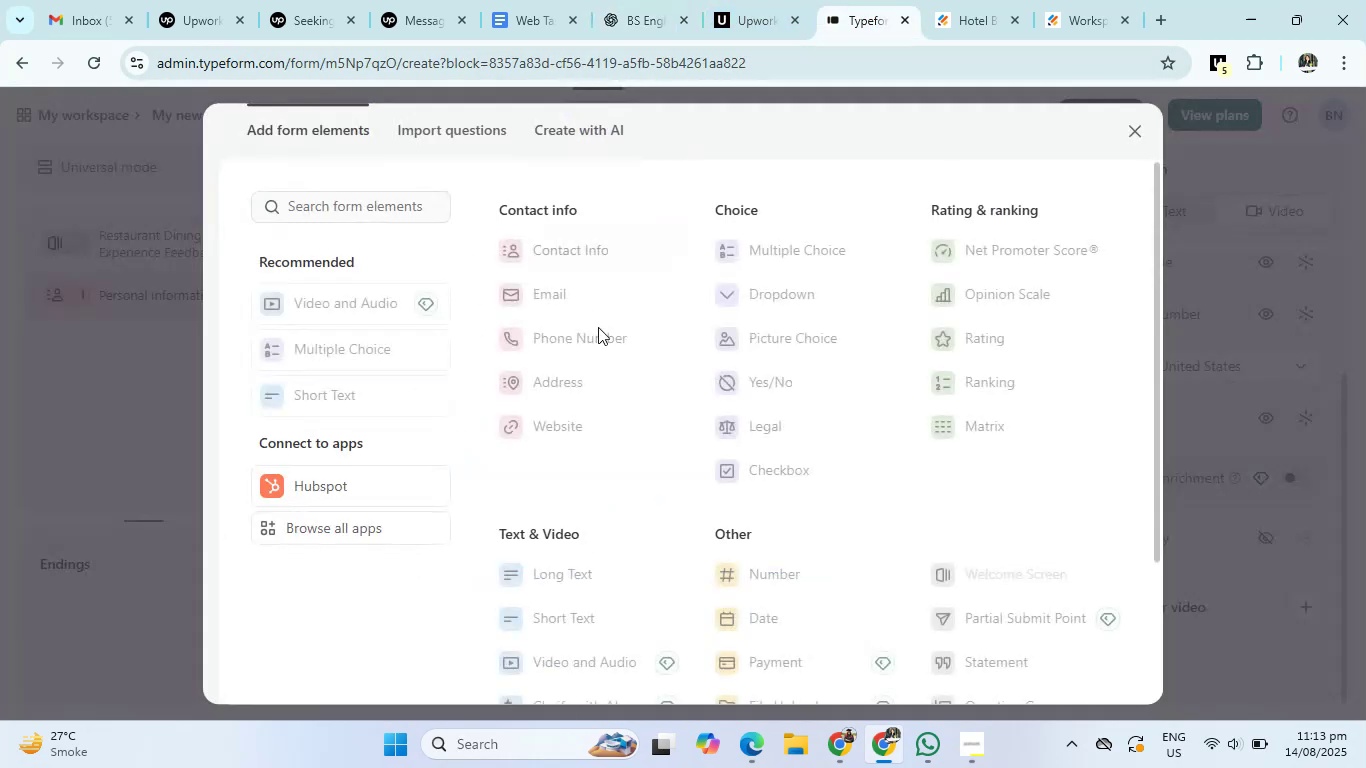 
scroll: coordinate [703, 515], scroll_direction: down, amount: 2.0
 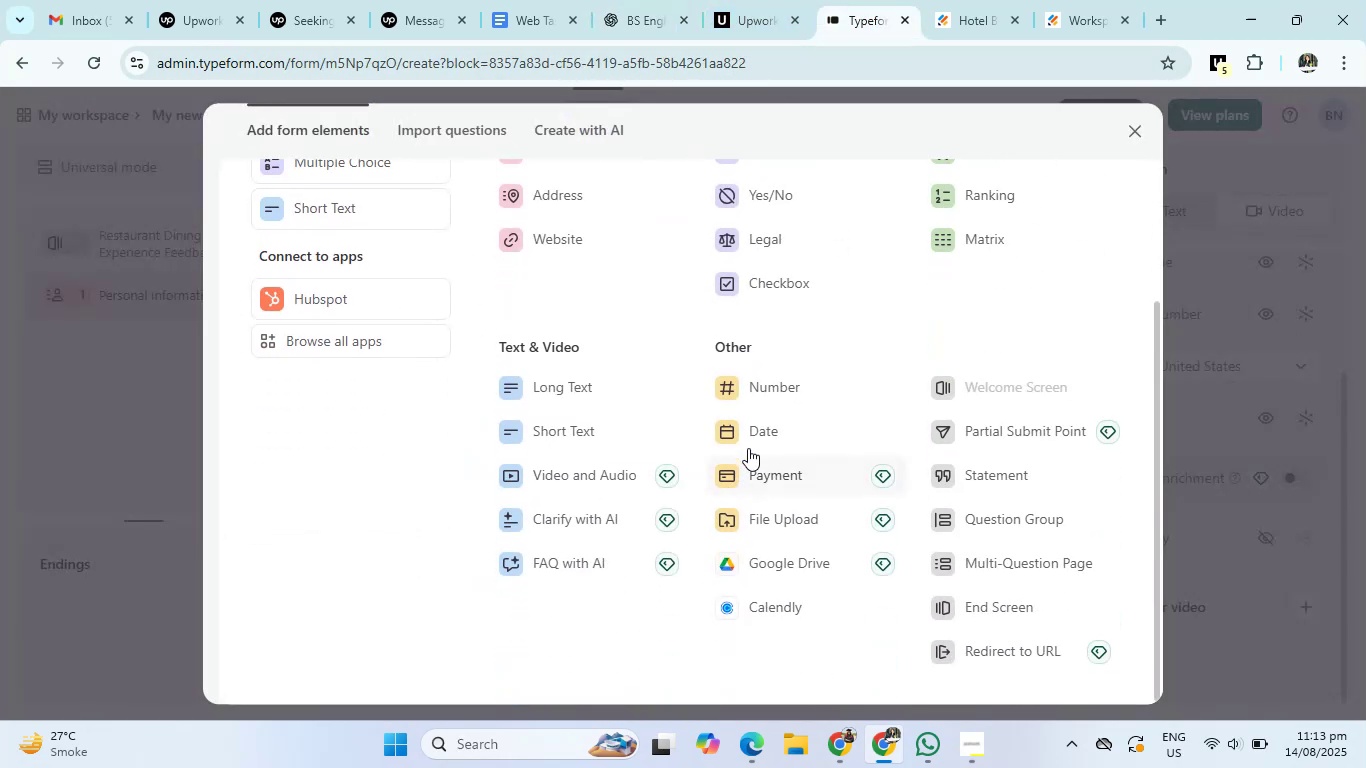 
left_click([760, 435])
 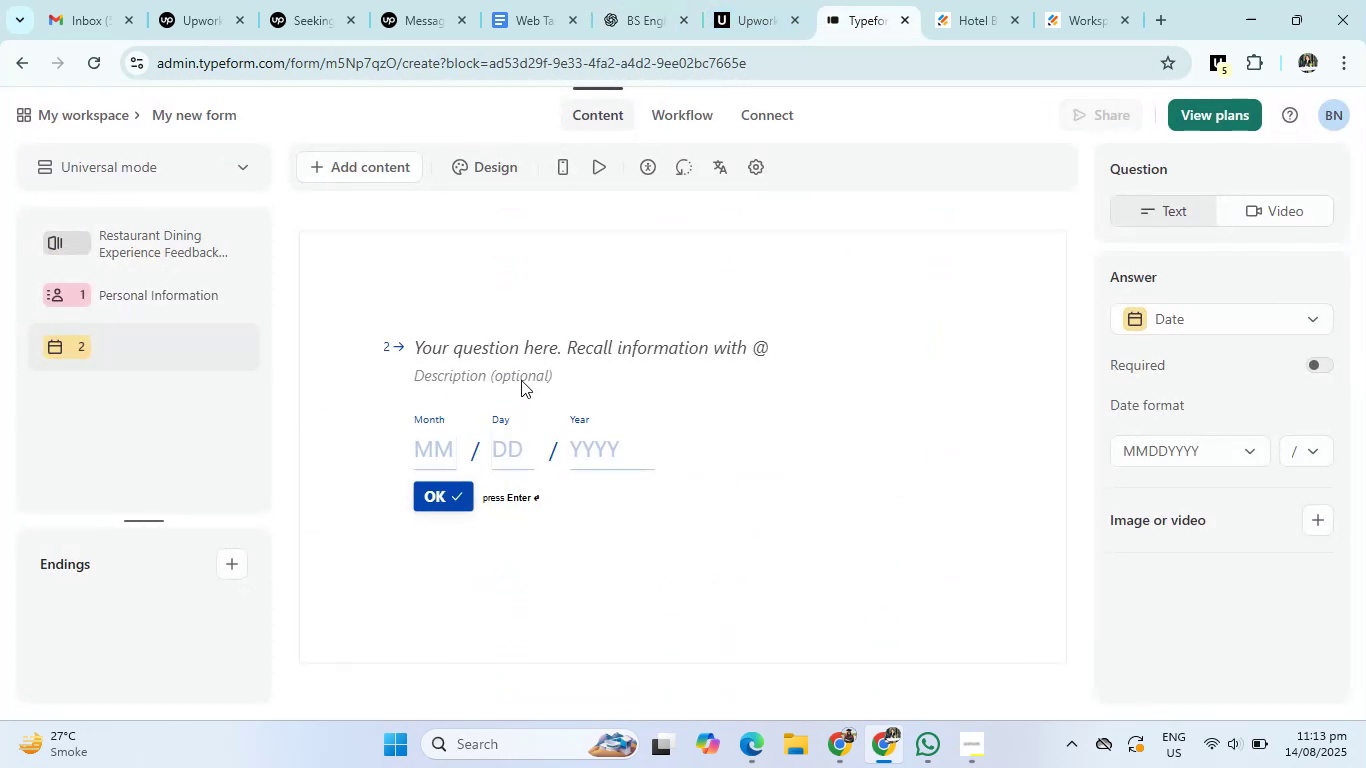 
left_click([505, 342])
 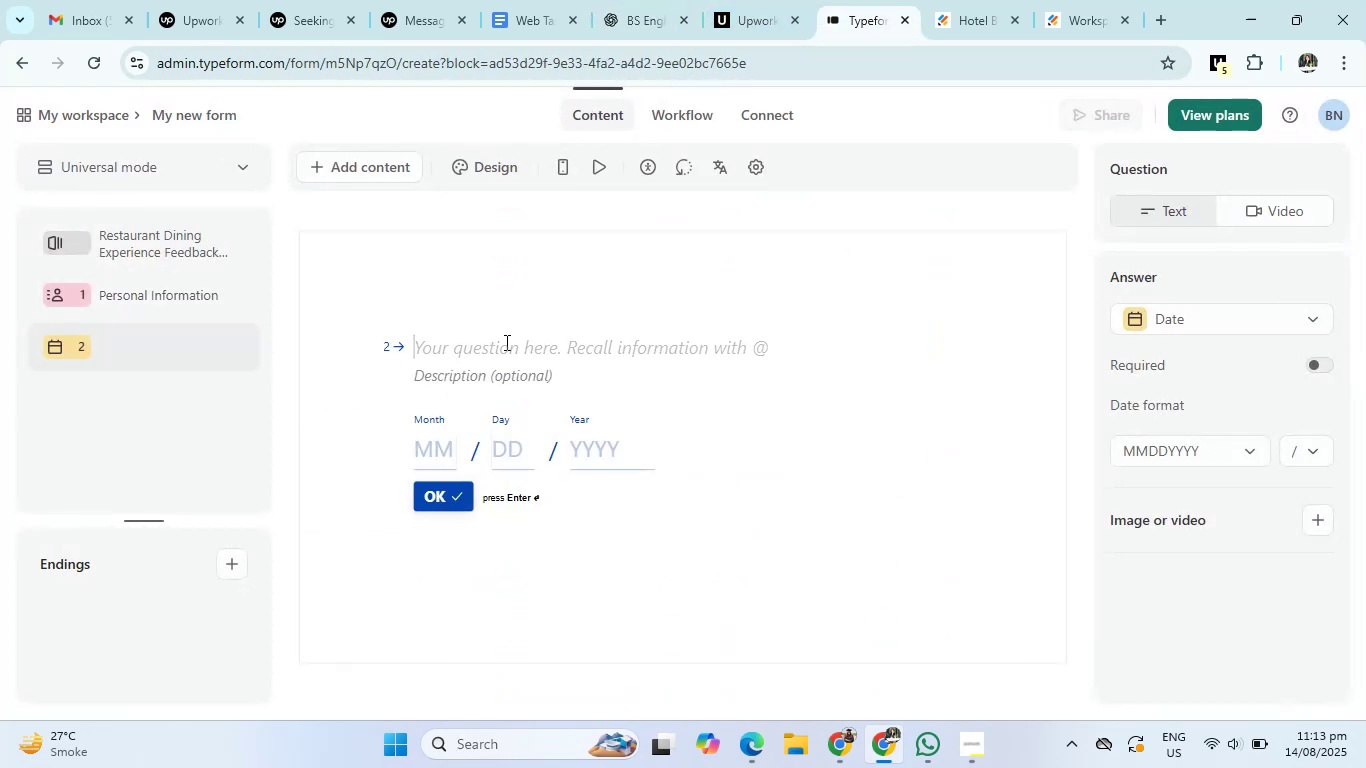 
type(Date Of Visit)
 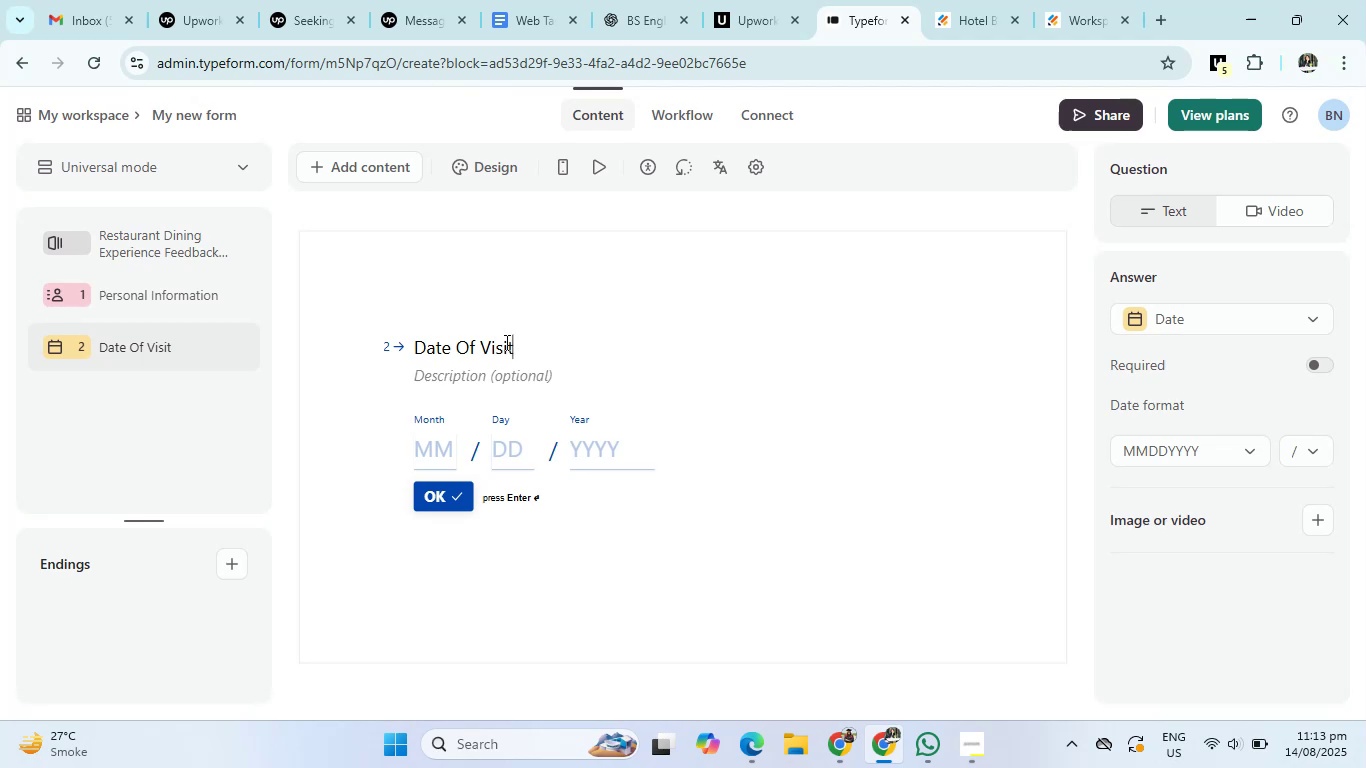 
left_click([613, 0])
 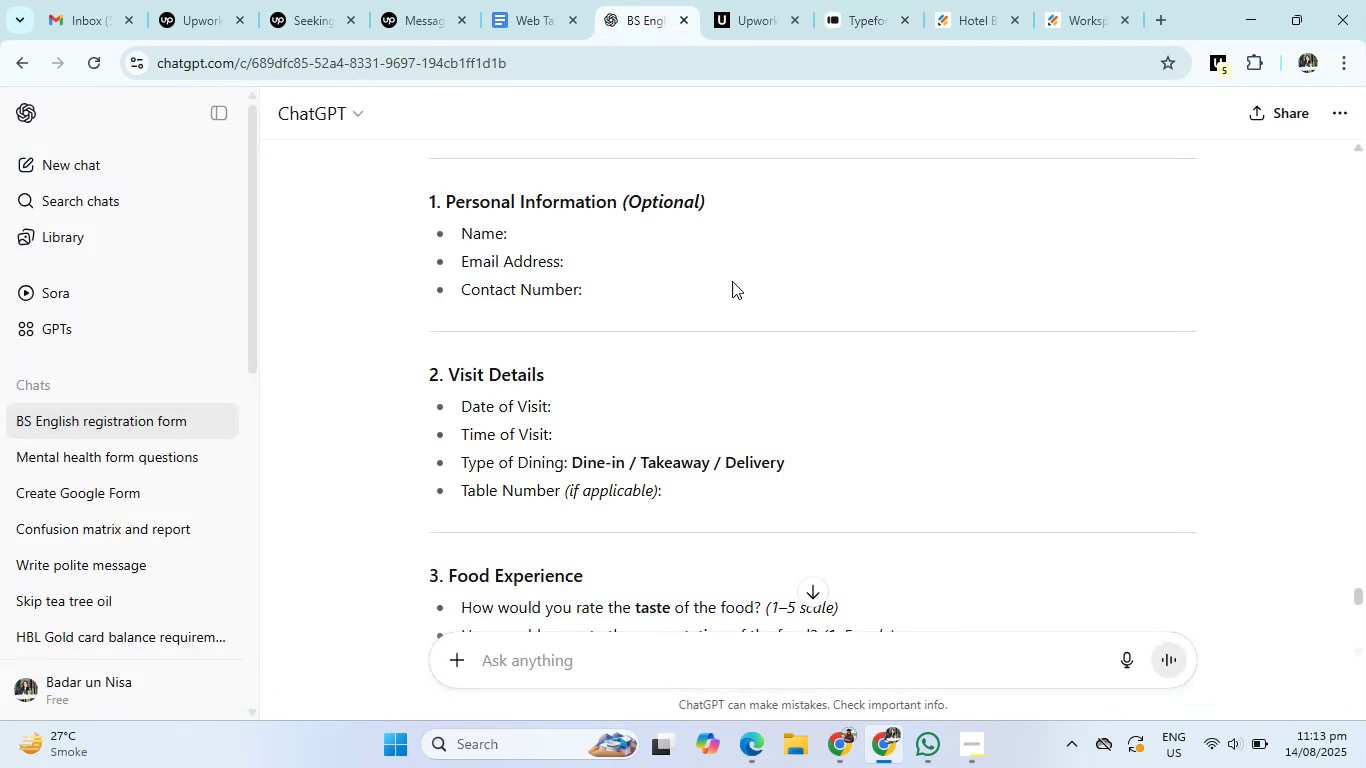 
left_click([748, 12])
 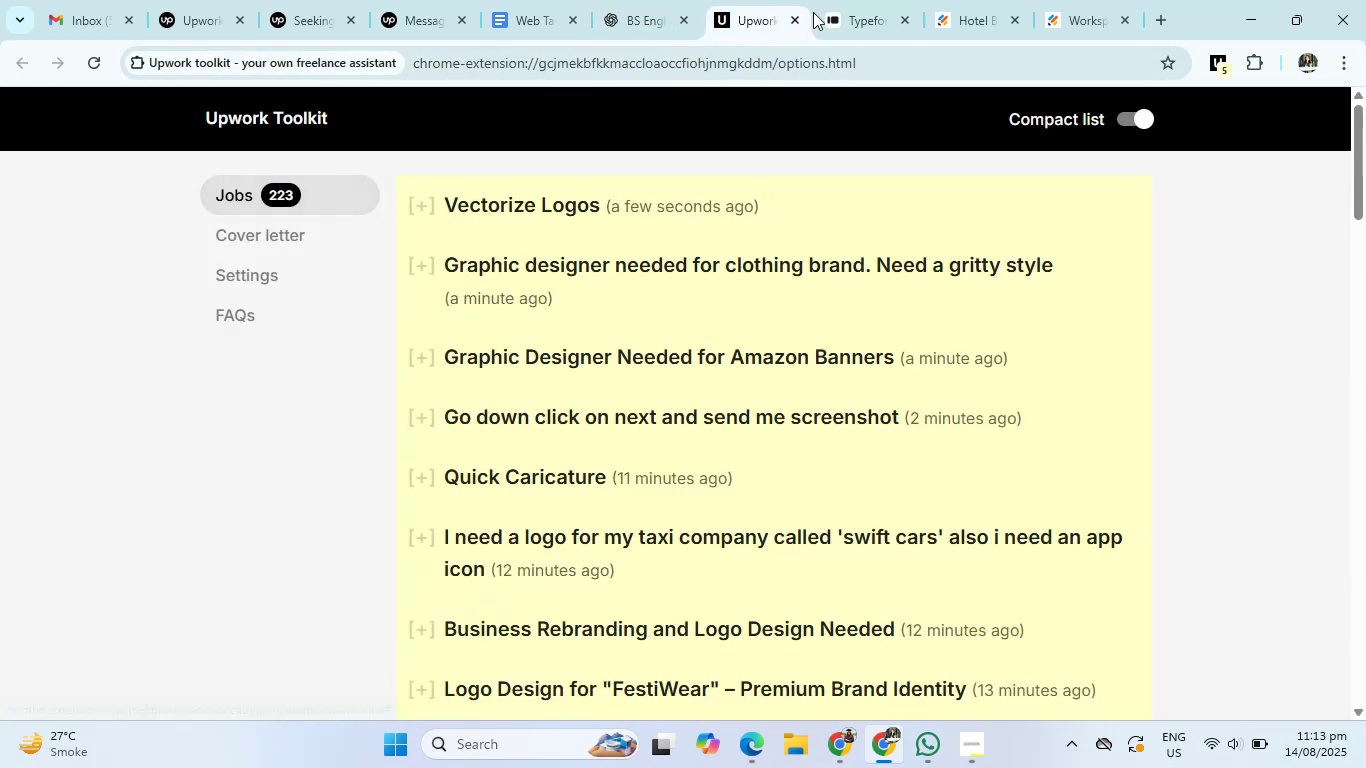 
left_click([865, 0])
 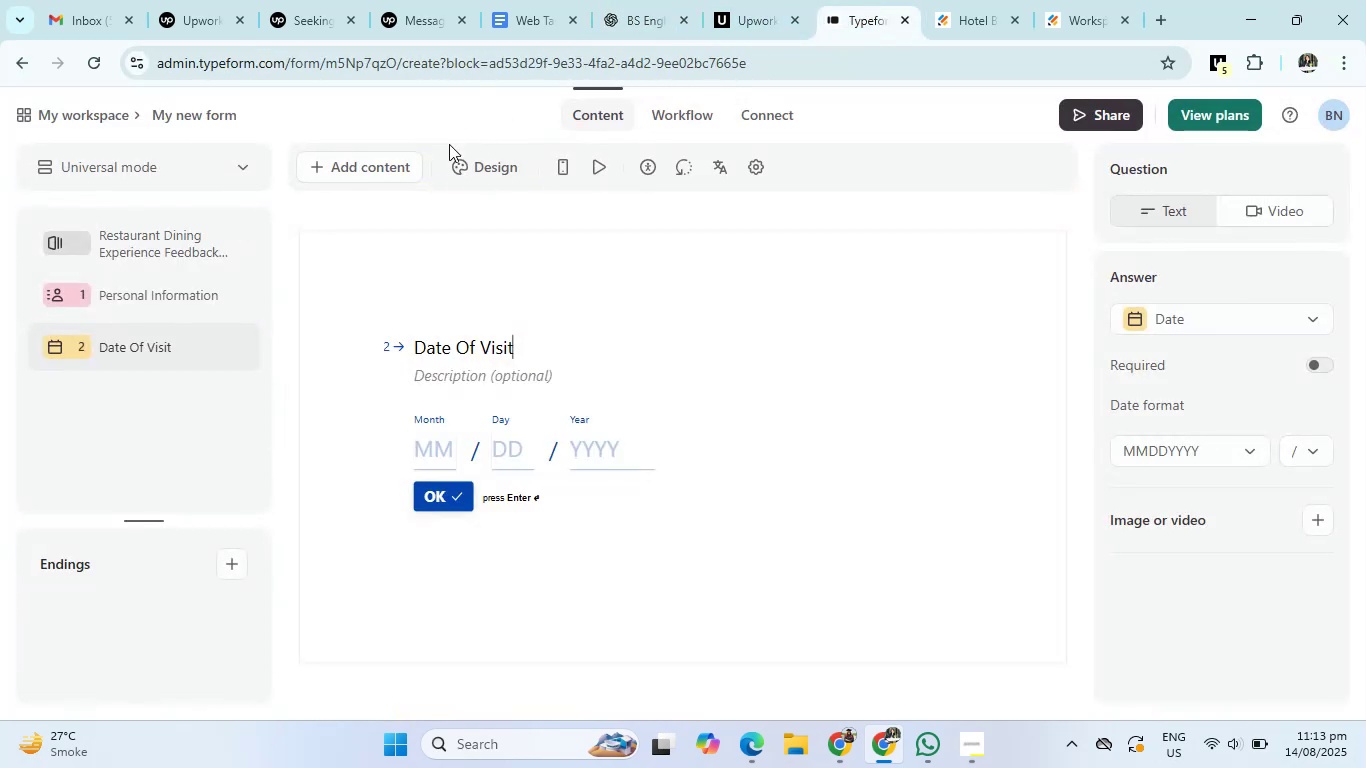 
left_click([396, 170])
 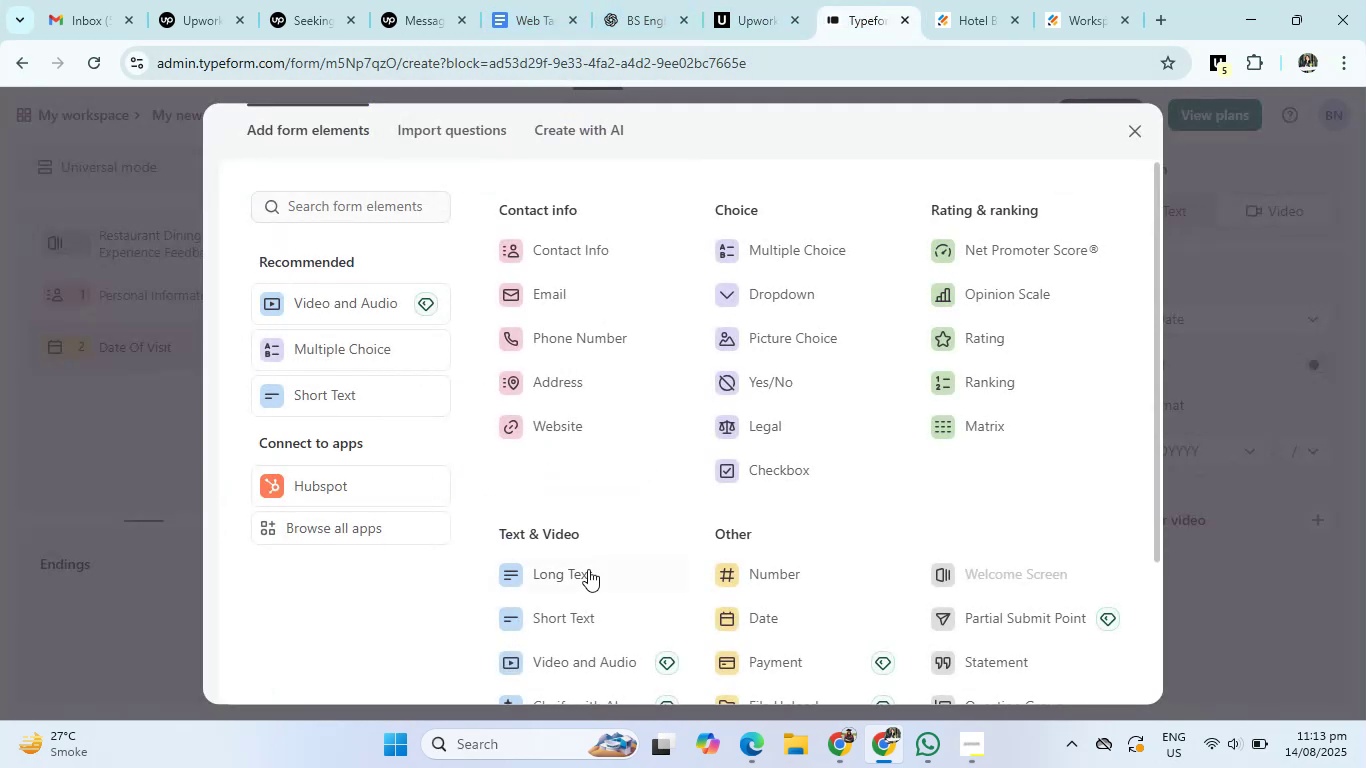 
scroll: coordinate [882, 568], scroll_direction: down, amount: 2.0
 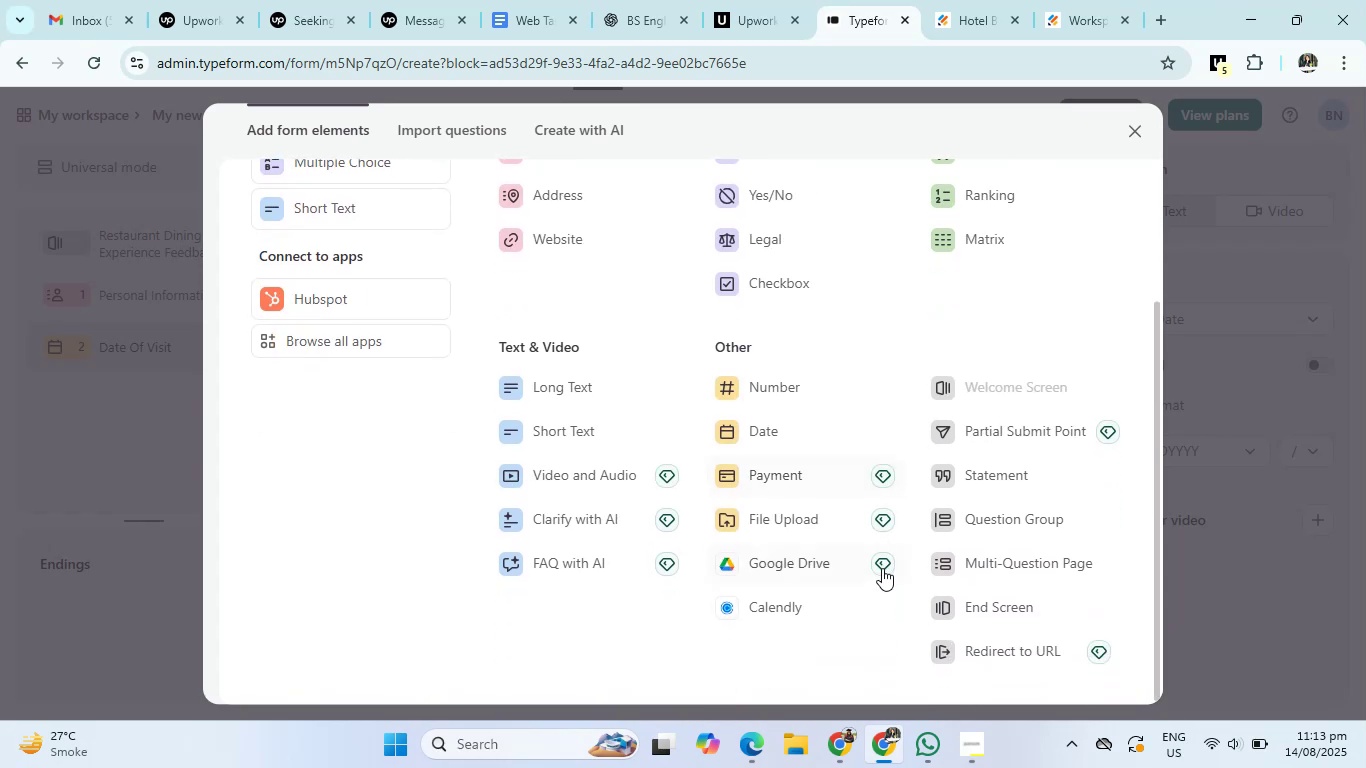 
scroll: coordinate [882, 568], scroll_direction: up, amount: 3.0
 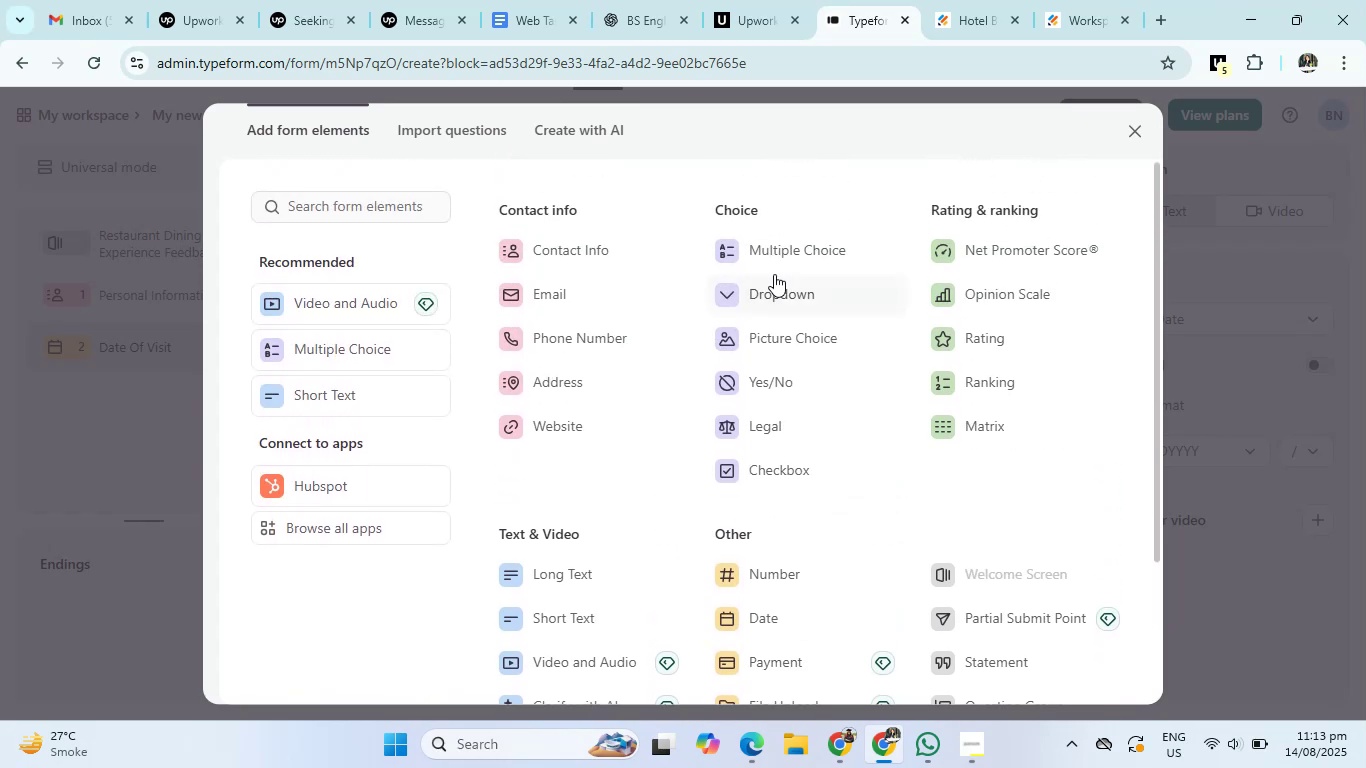 
left_click([774, 276])
 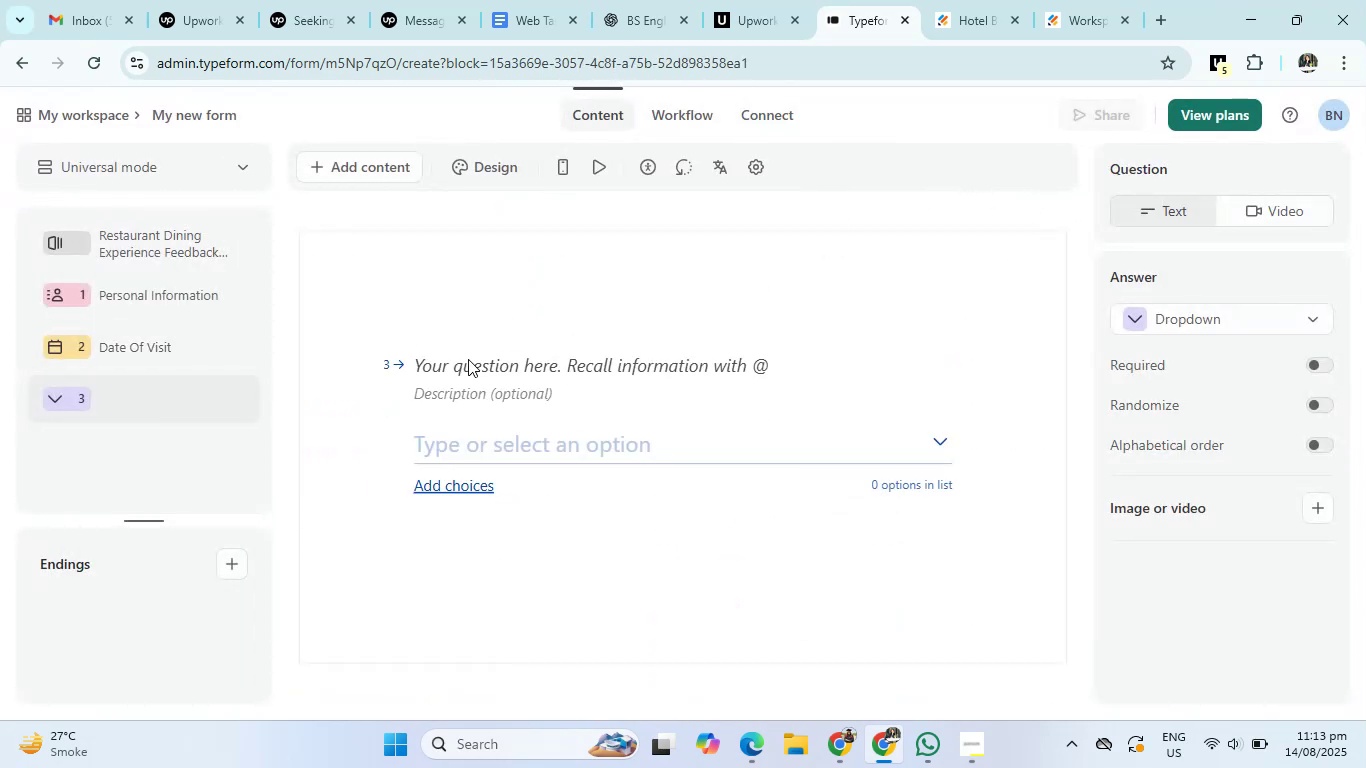 
left_click([468, 365])
 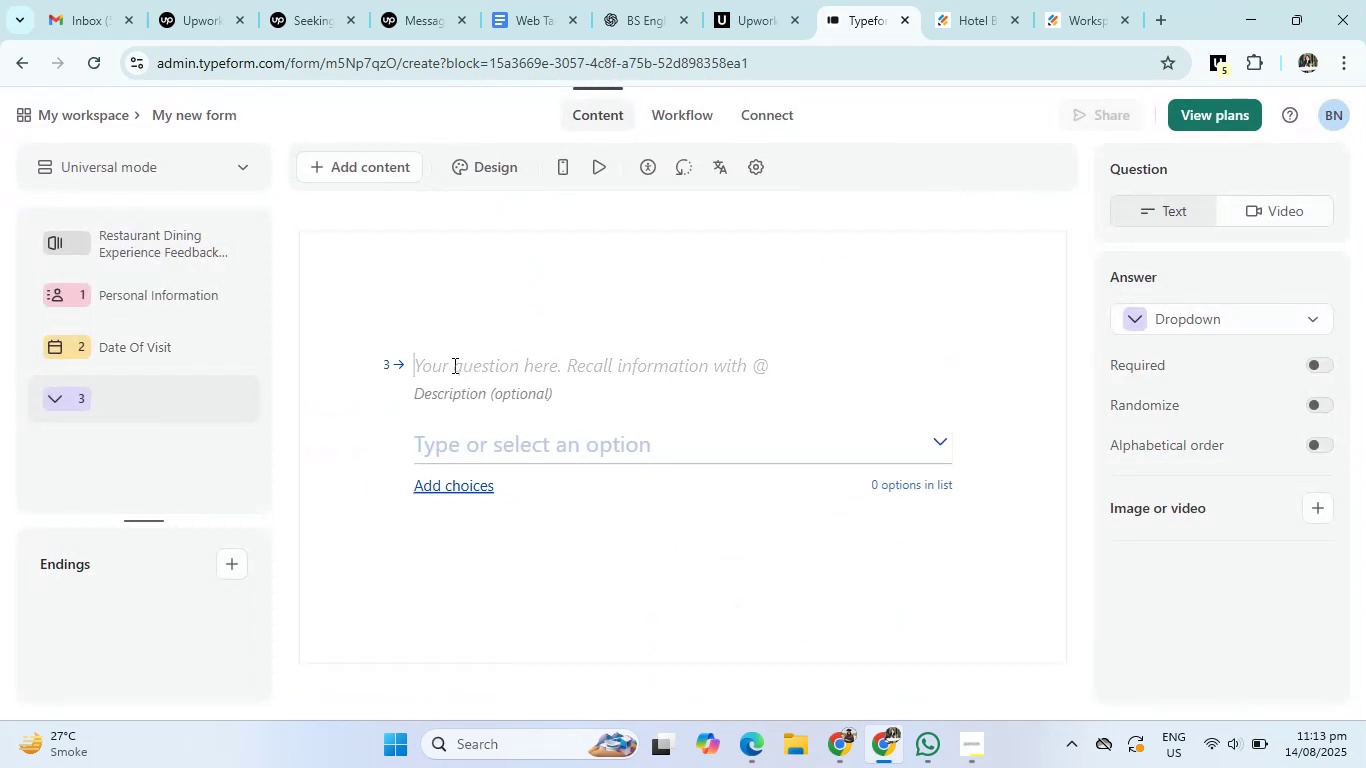 
type(Time of Visit)
 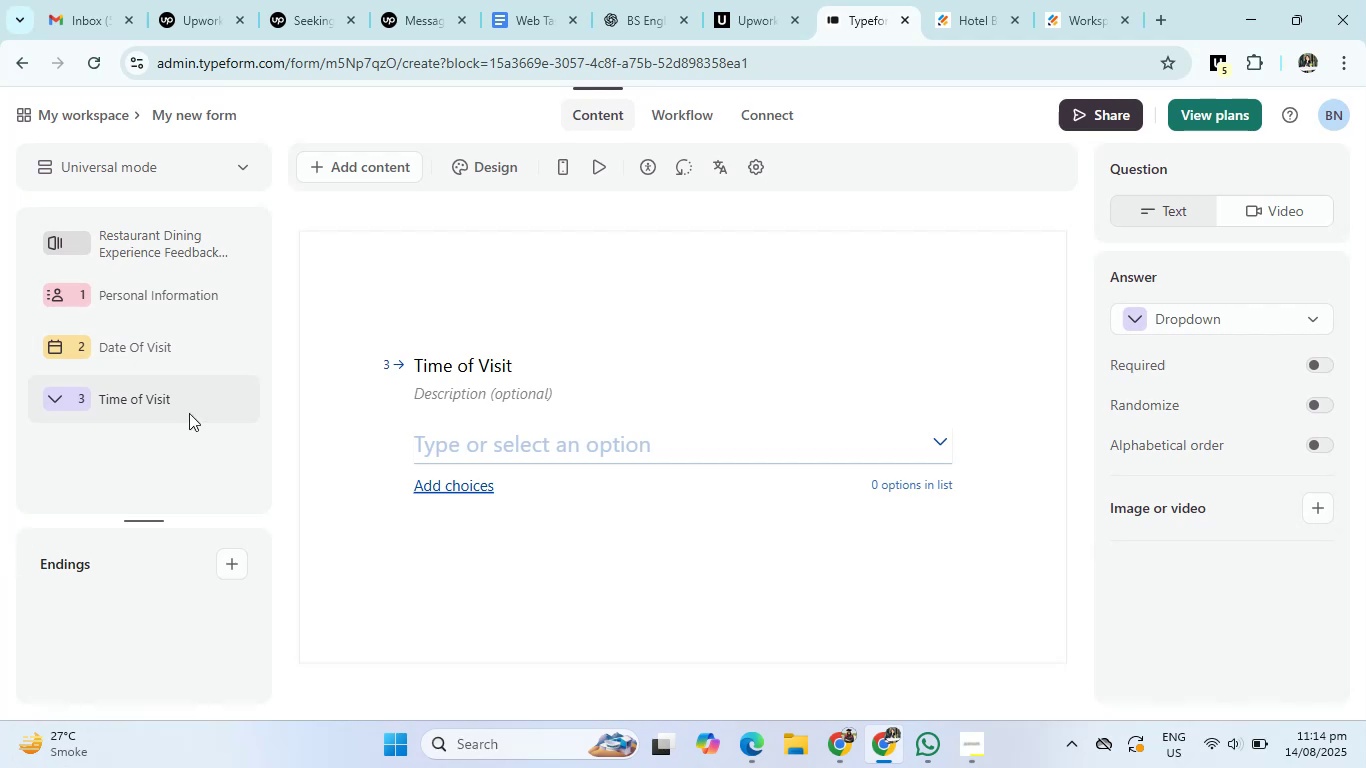 
left_click([515, 401])
 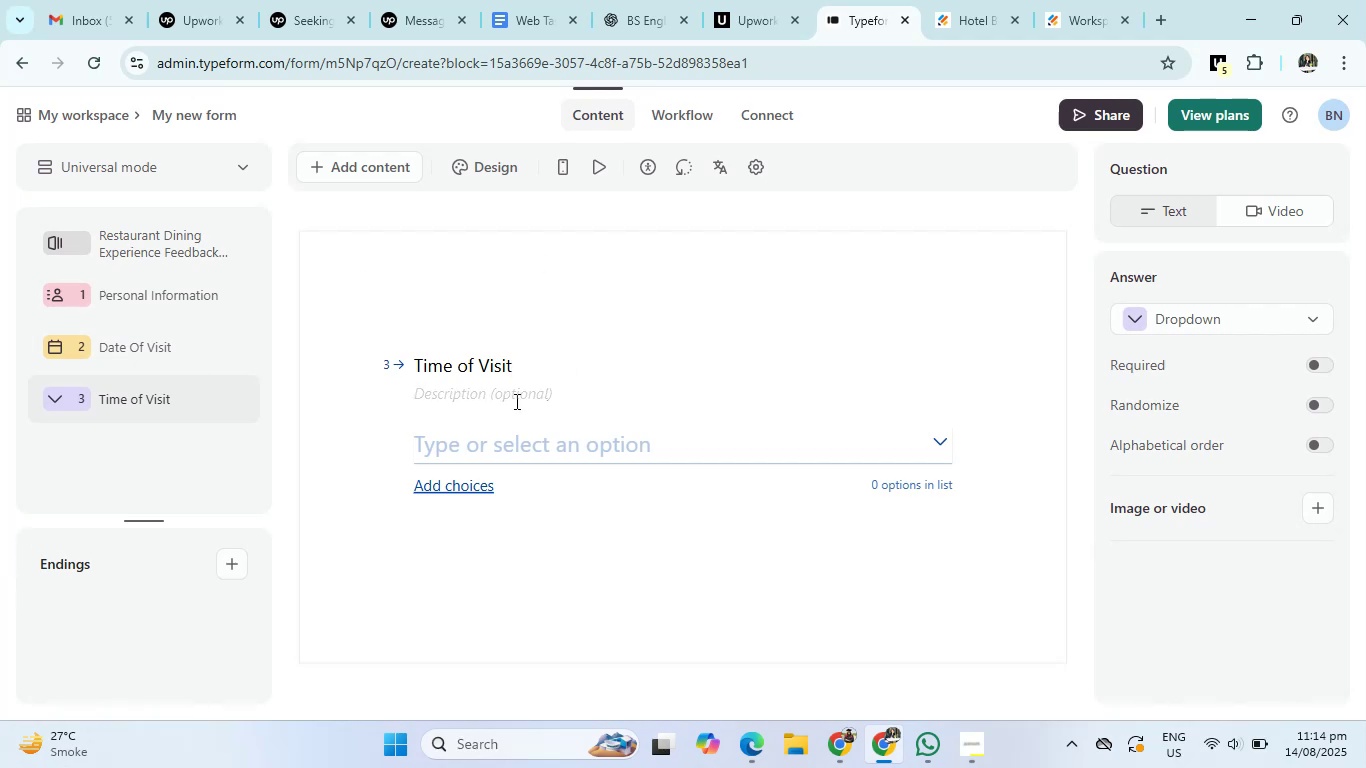 
left_click([525, 435])
 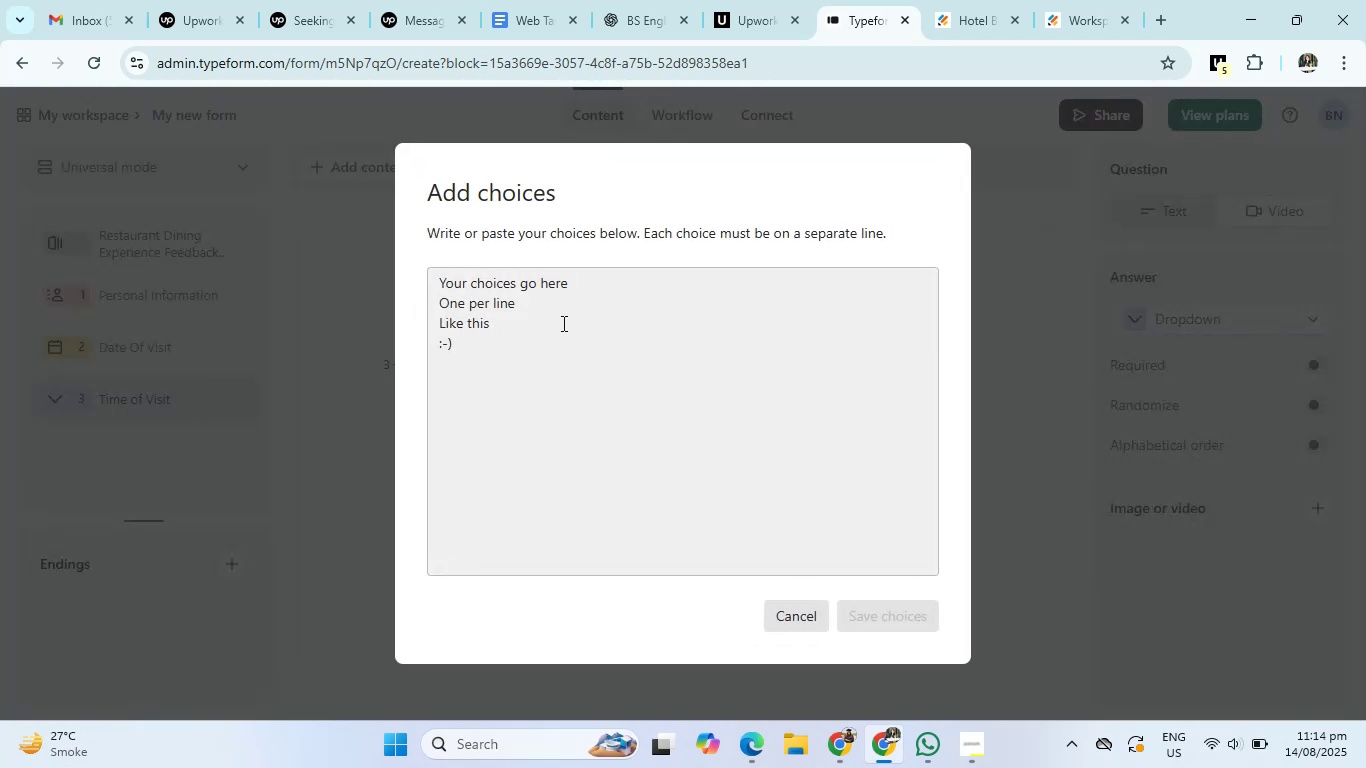 
left_click([566, 299])
 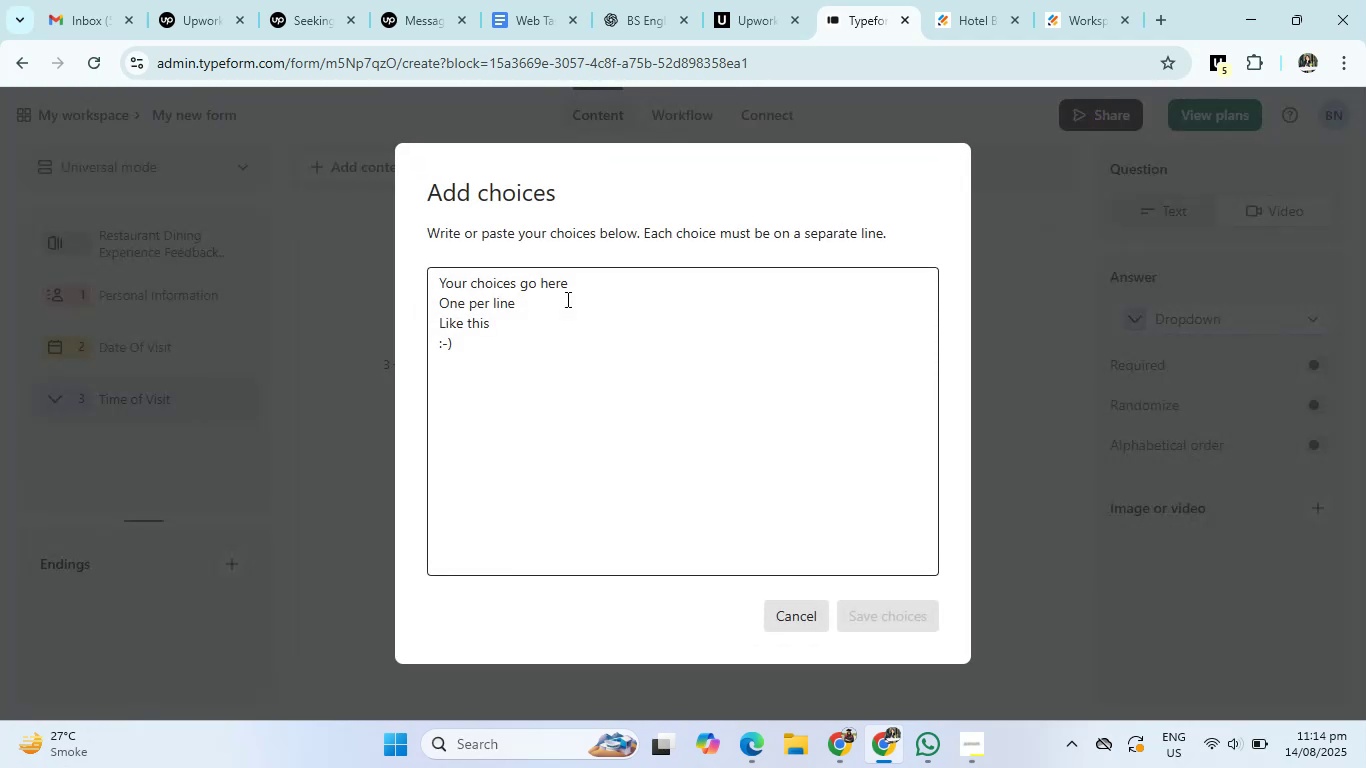 
type(Breakfast)
 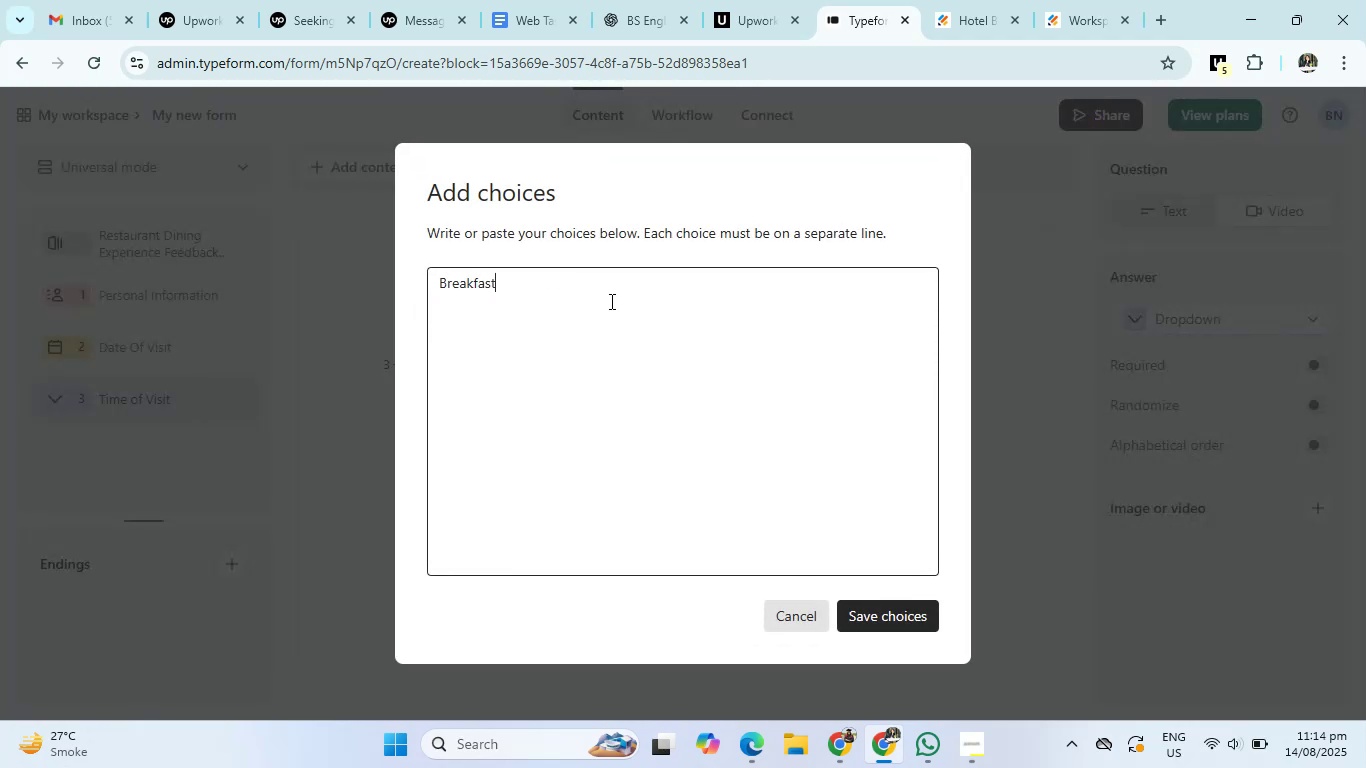 
key(Enter)
 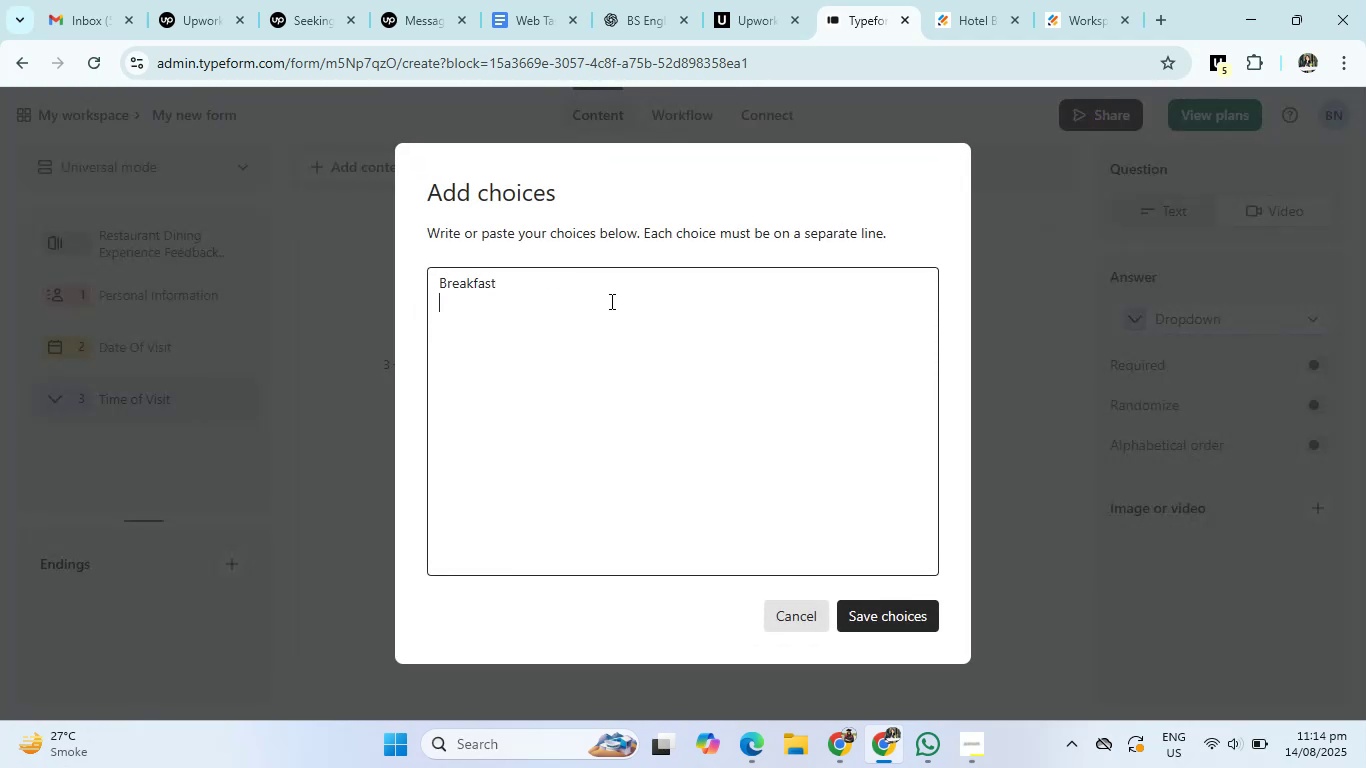 
type(Lunch)
 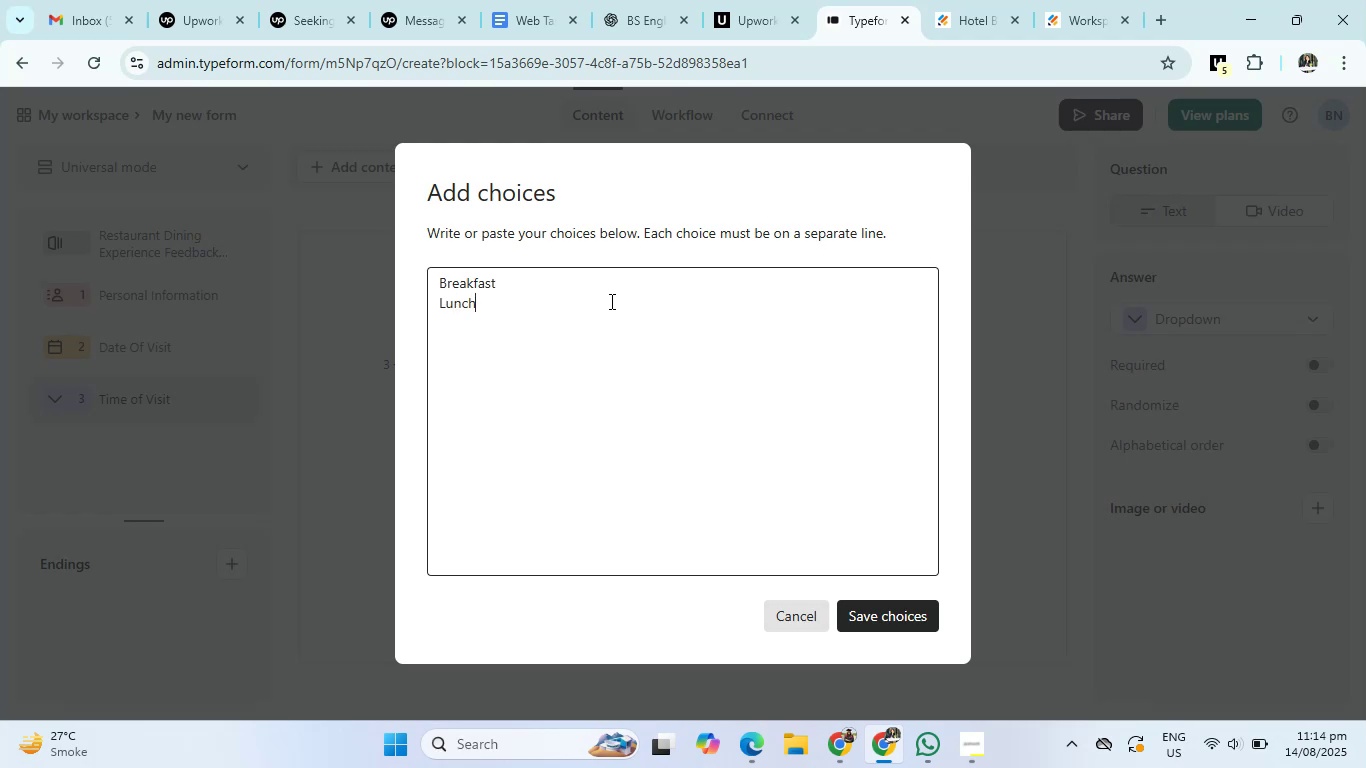 
key(Enter)
 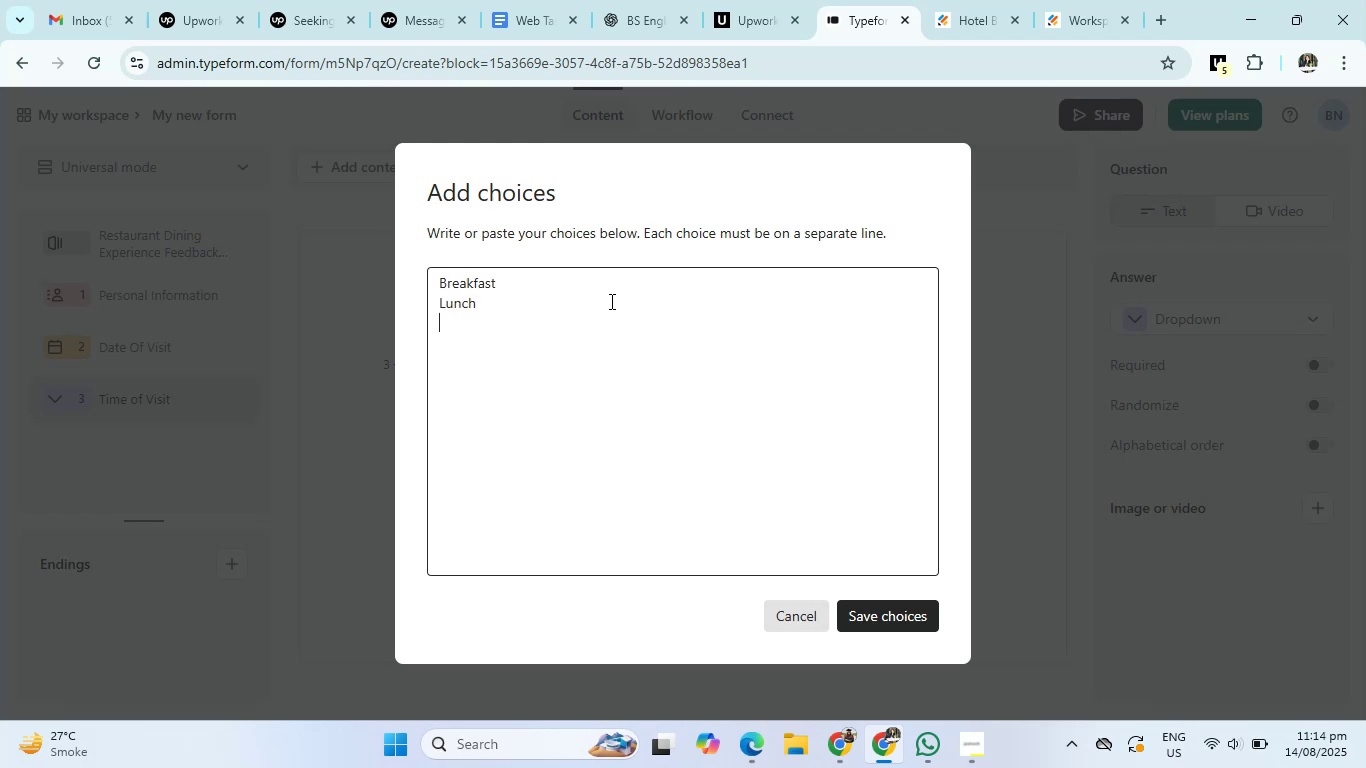 
type(Dinner)
 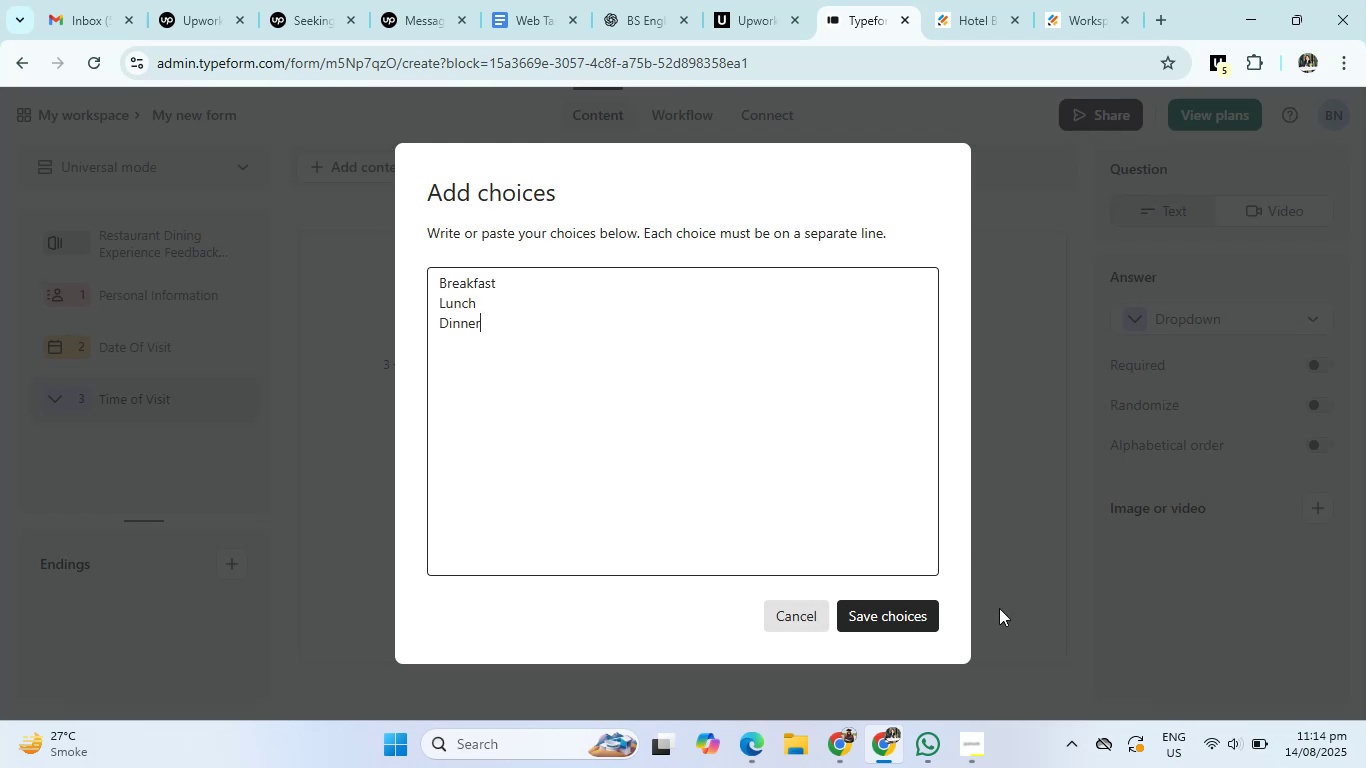 
left_click([880, 618])
 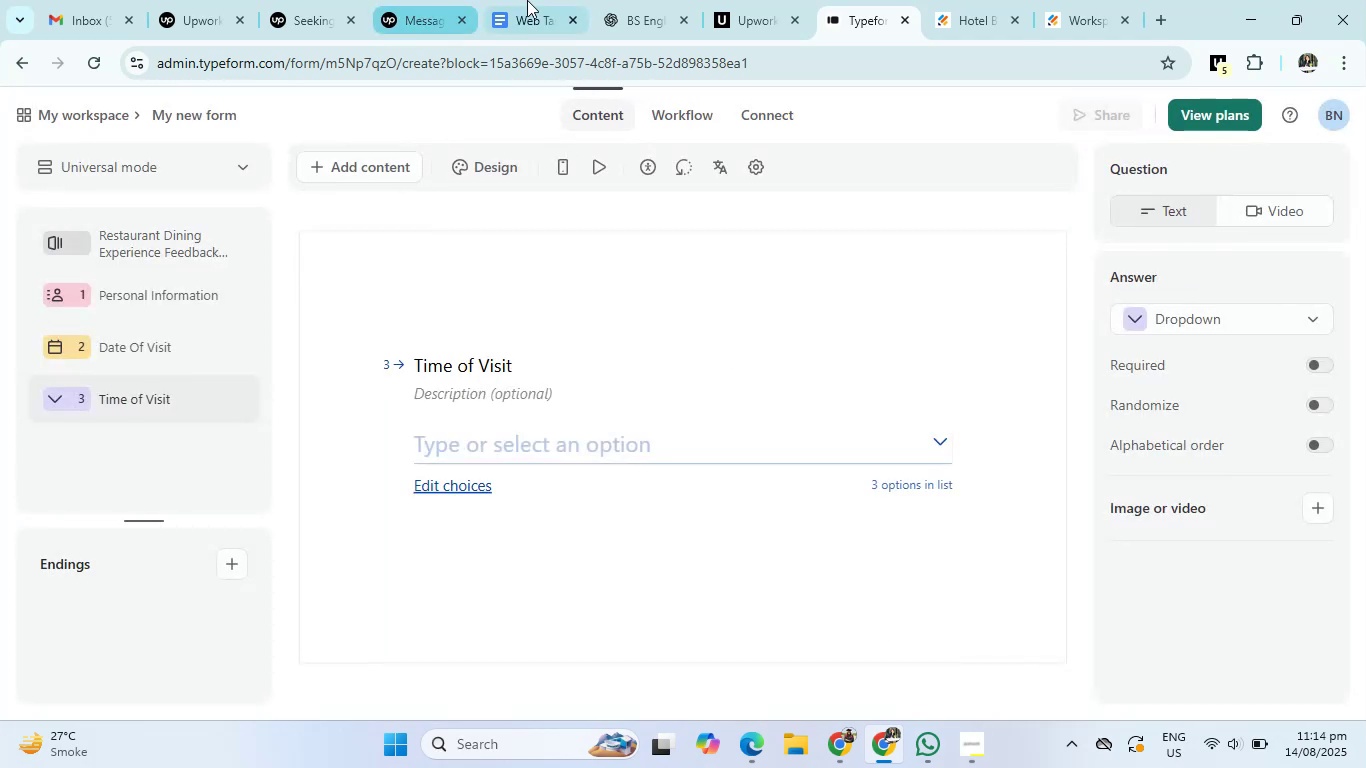 
left_click([628, 0])
 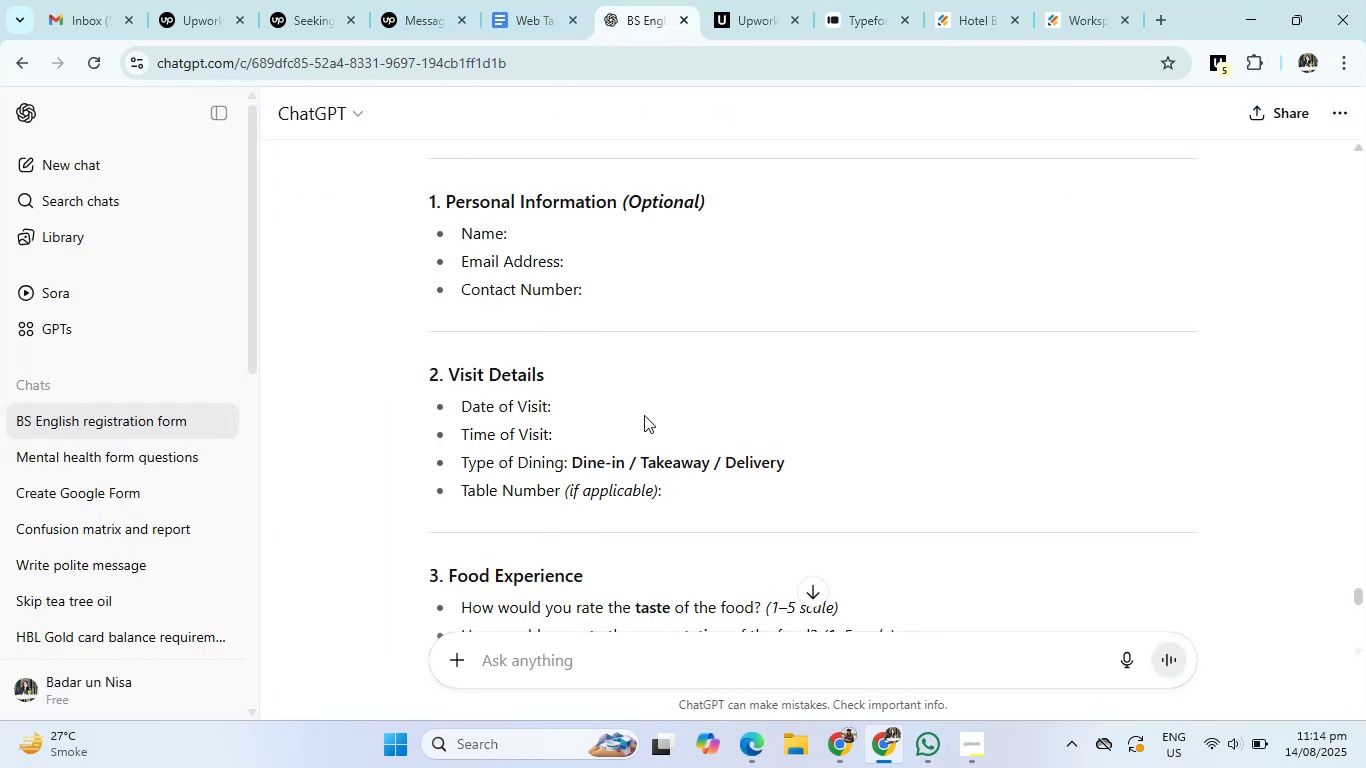 
left_click_drag(start_coordinate=[453, 459], to_coordinate=[561, 462])
 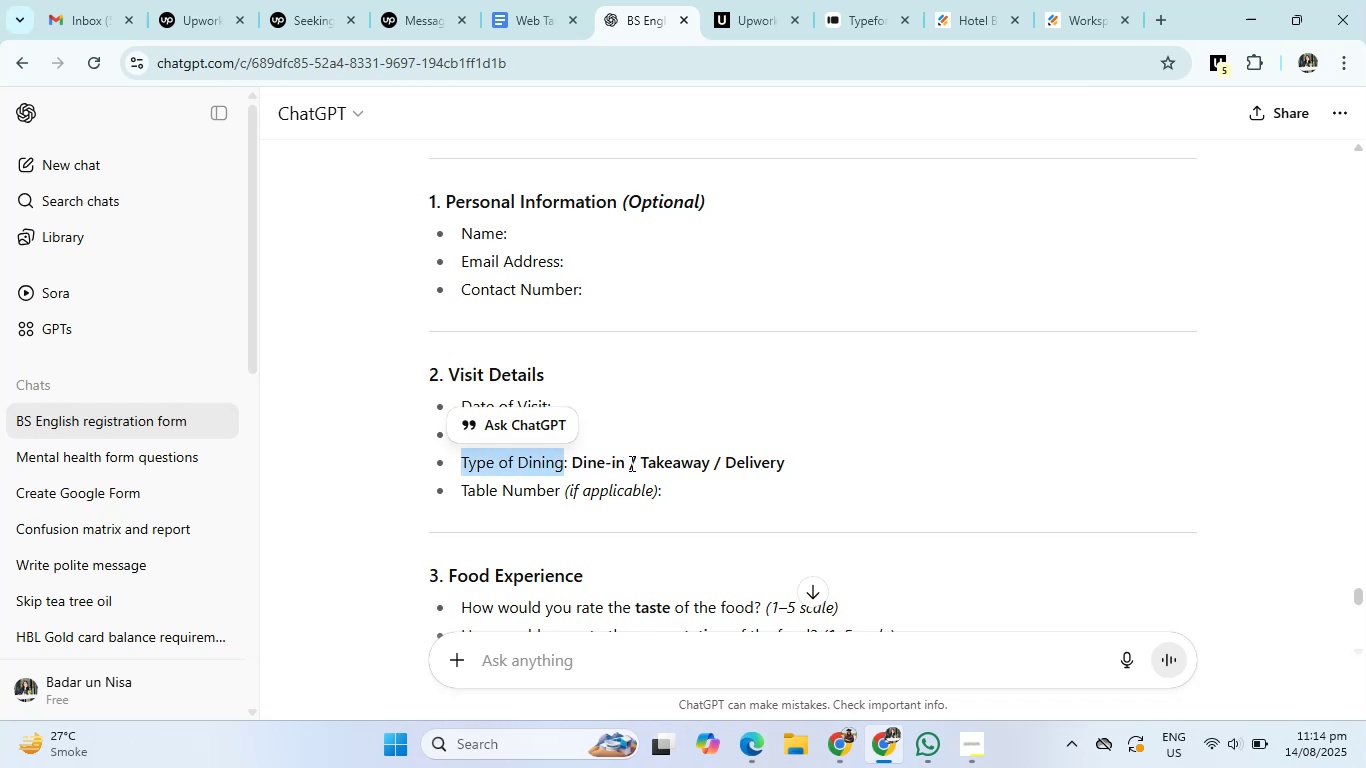 
key(Control+C)
 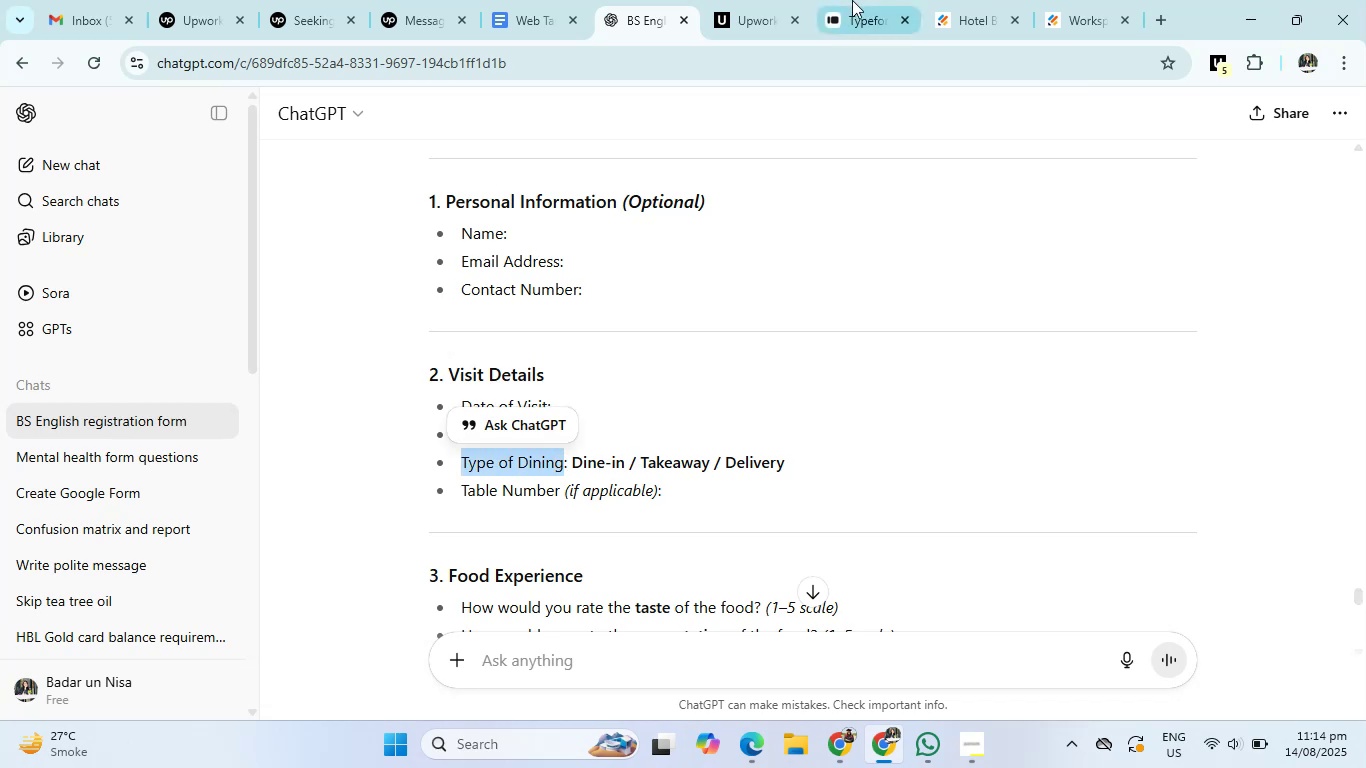 
left_click([855, 0])
 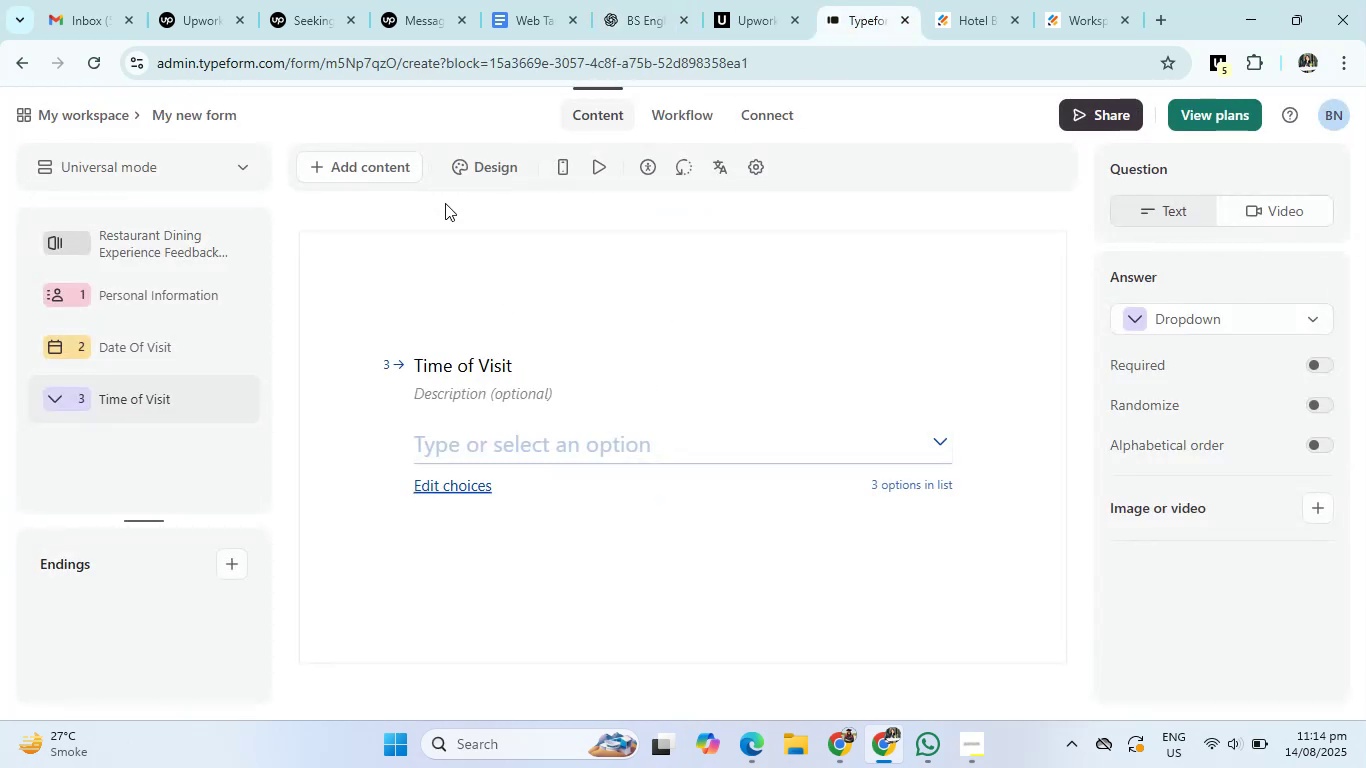 
left_click([388, 171])
 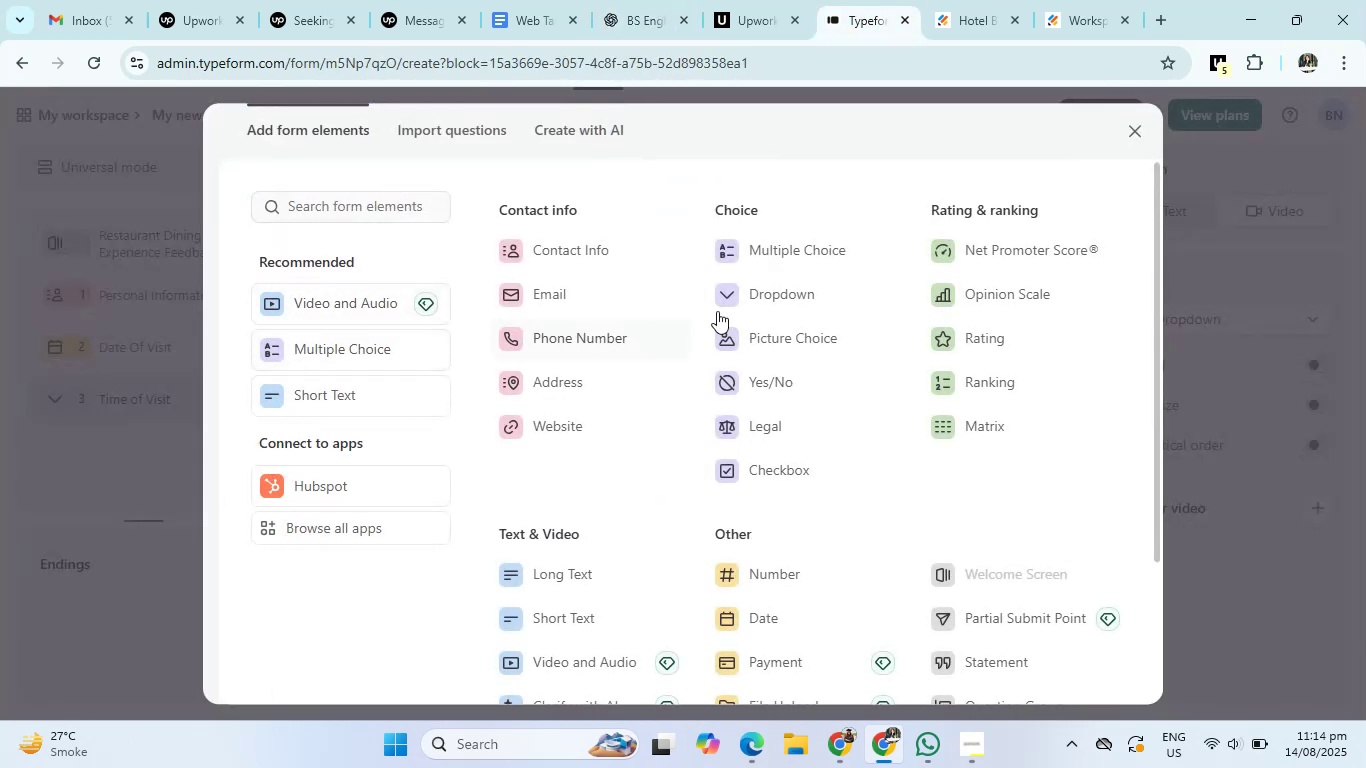 
left_click([766, 299])
 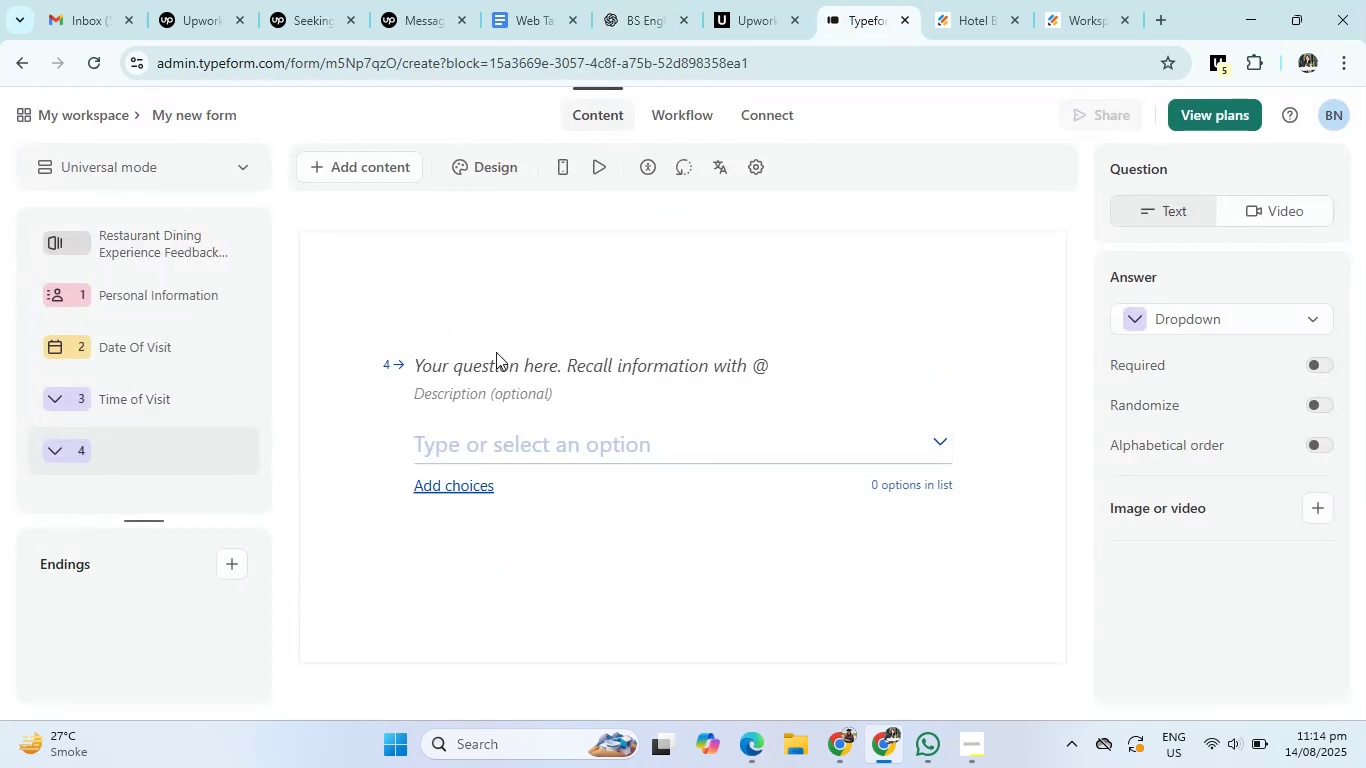 
left_click([487, 368])
 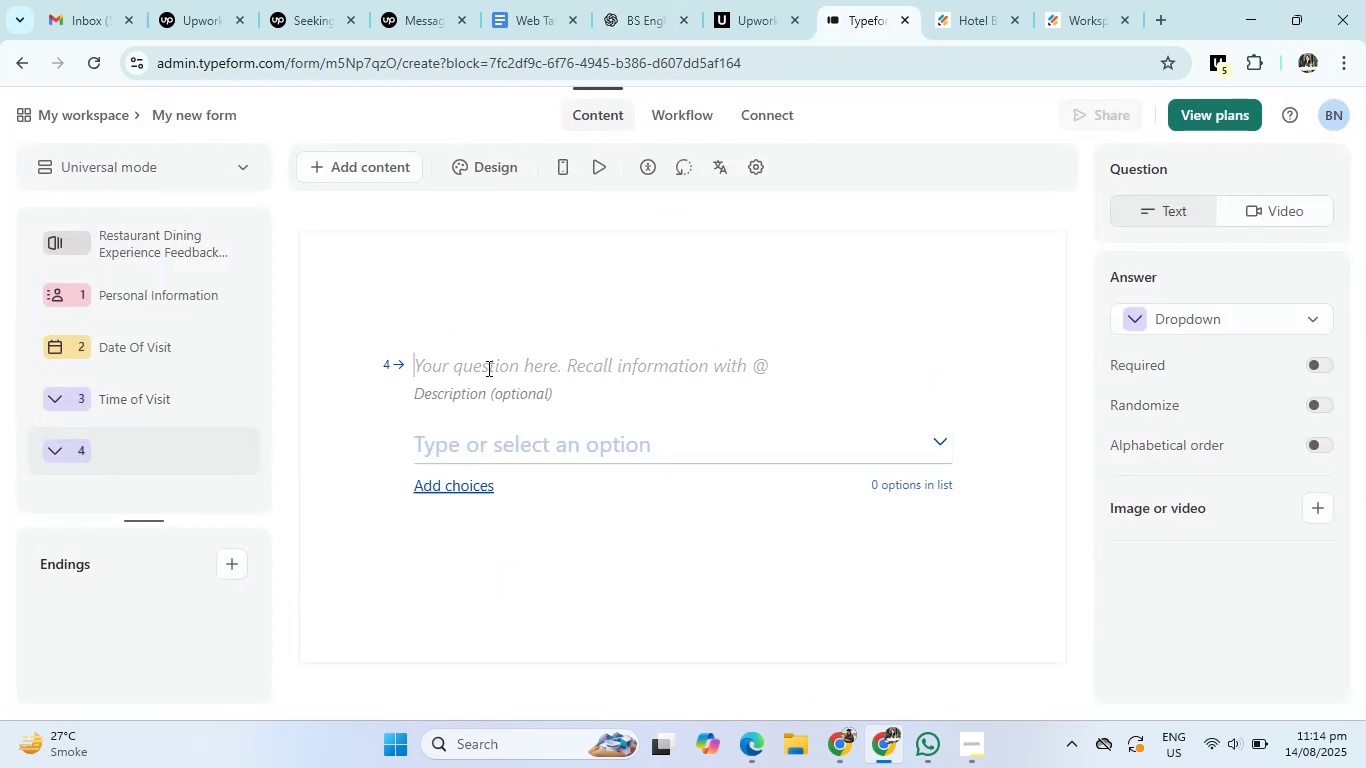 
key(Control+V)
 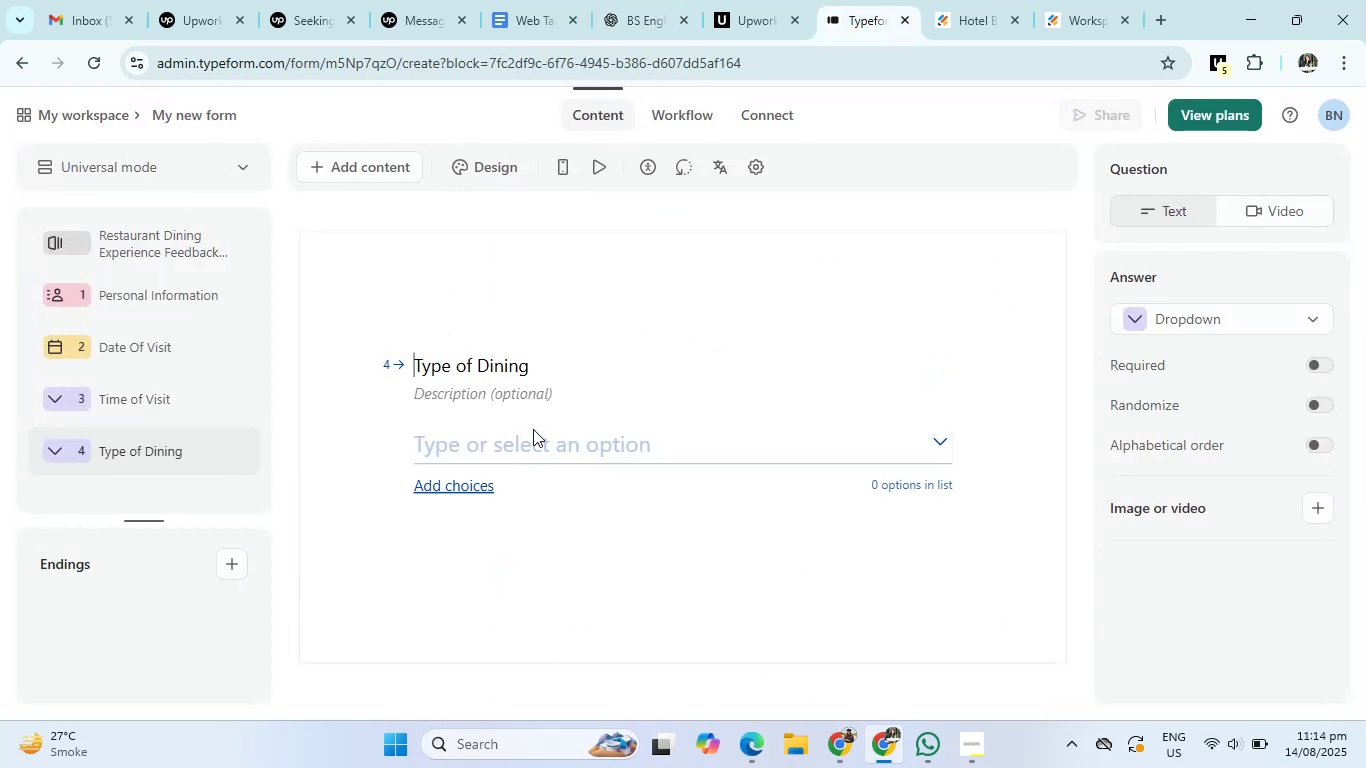 
left_click([525, 452])
 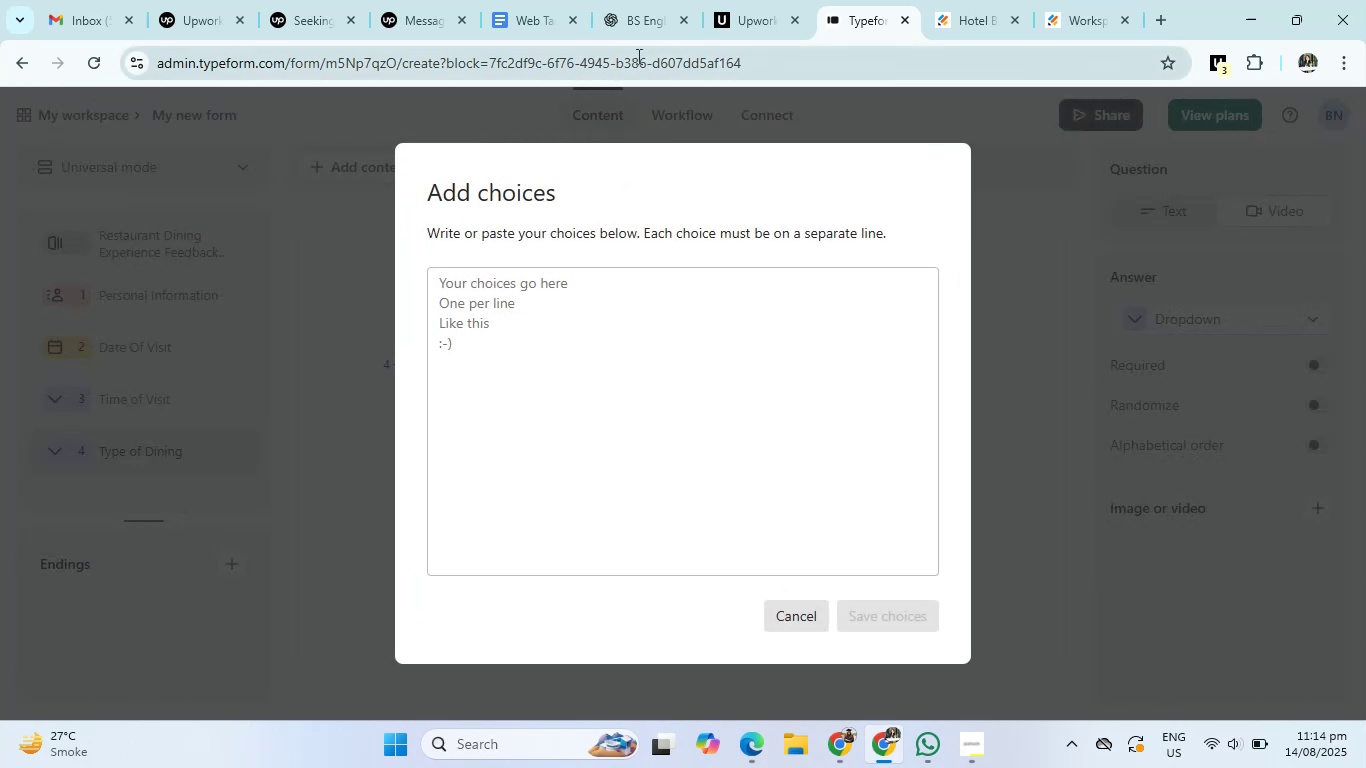 
left_click([639, 21])
 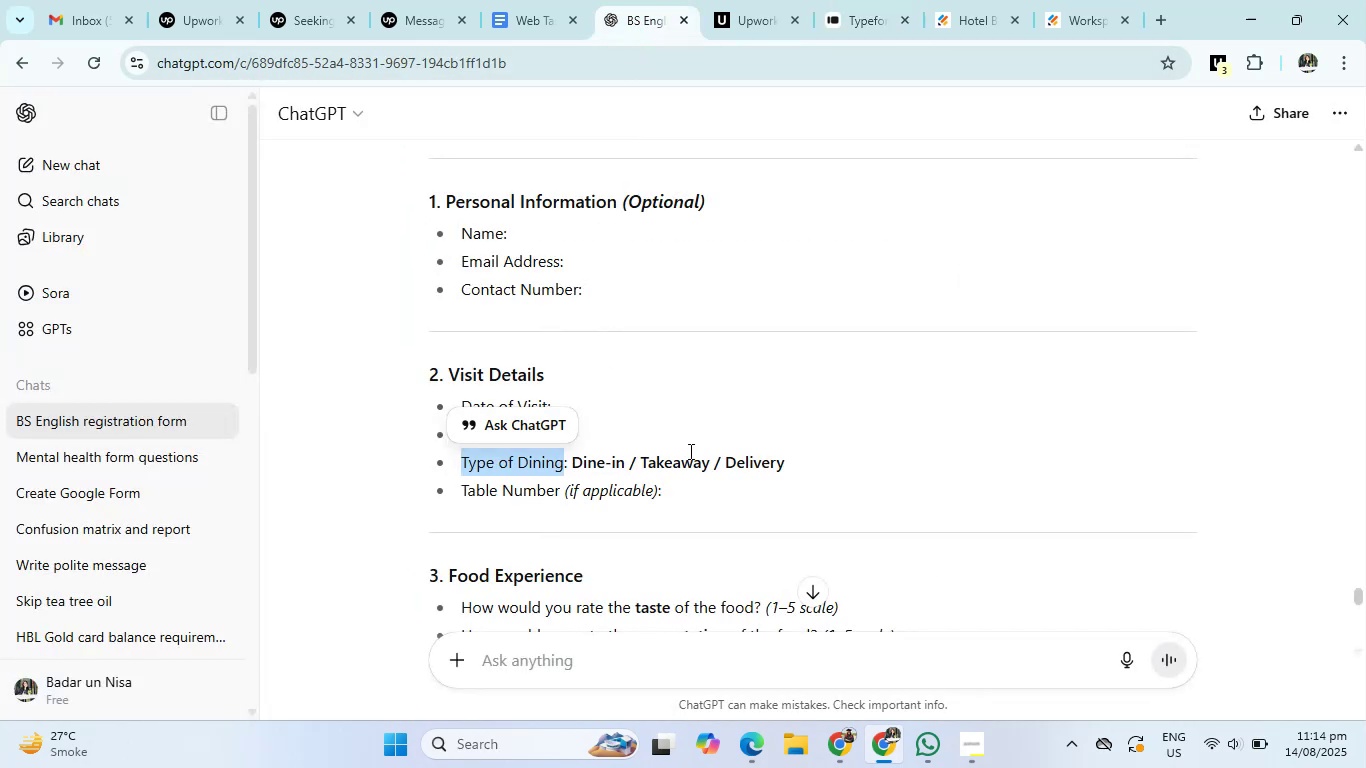 
left_click([864, 20])
 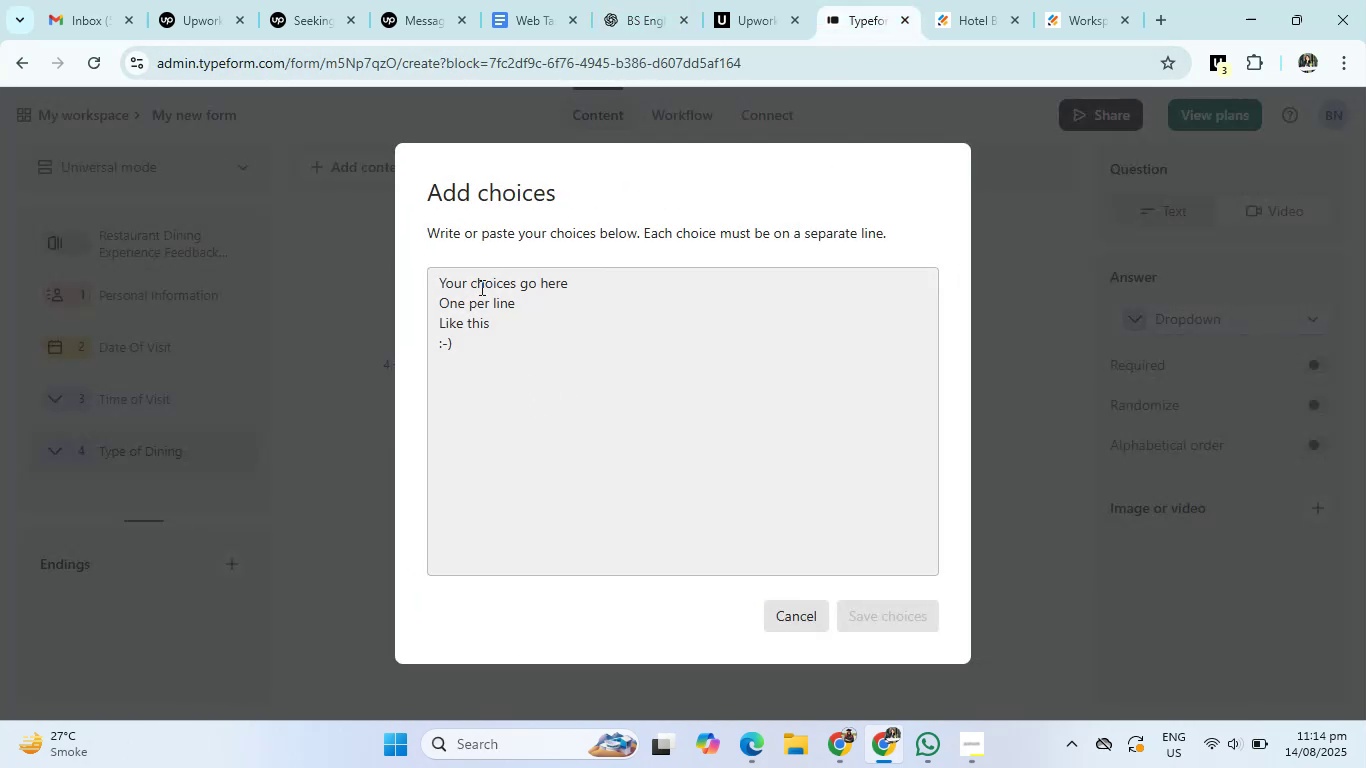 
left_click([479, 286])
 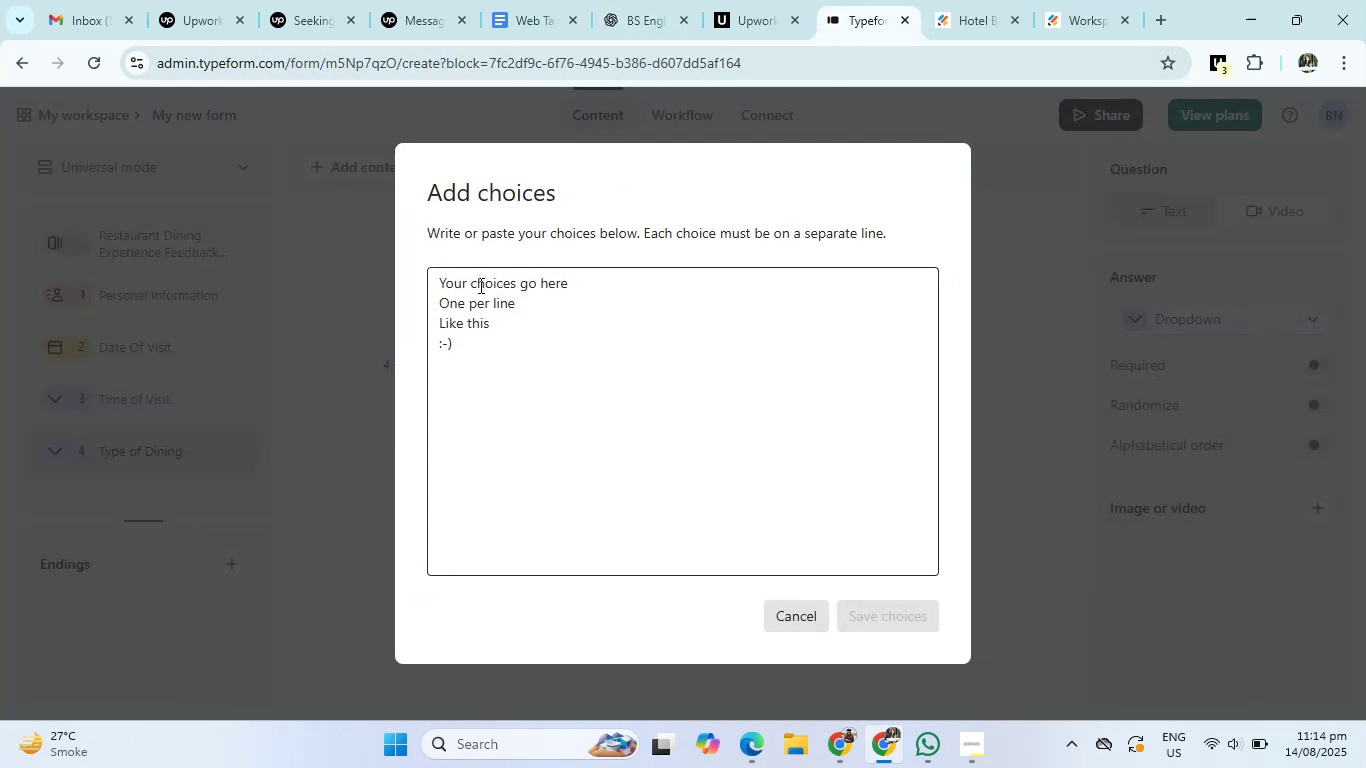 
type(Dine)
key(Backspace)
type(in)
 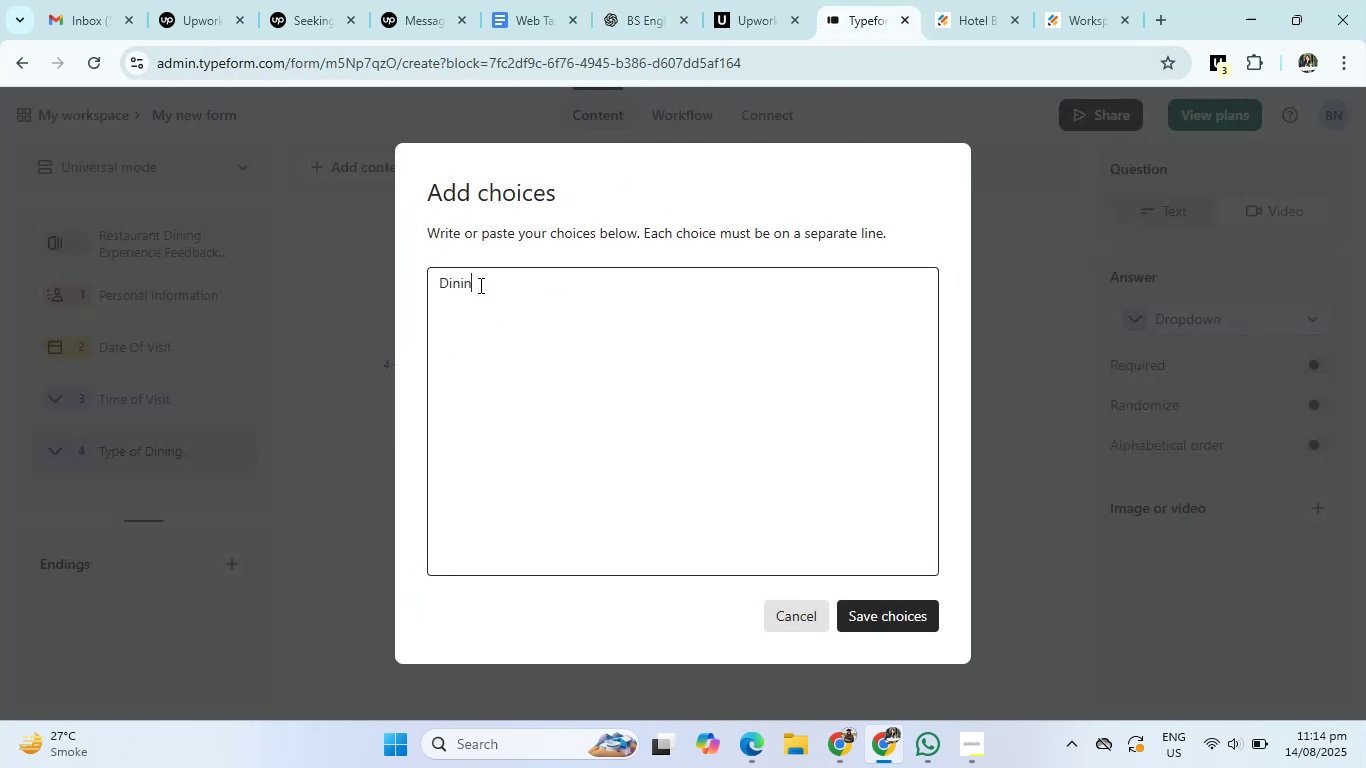 
key(Enter)
 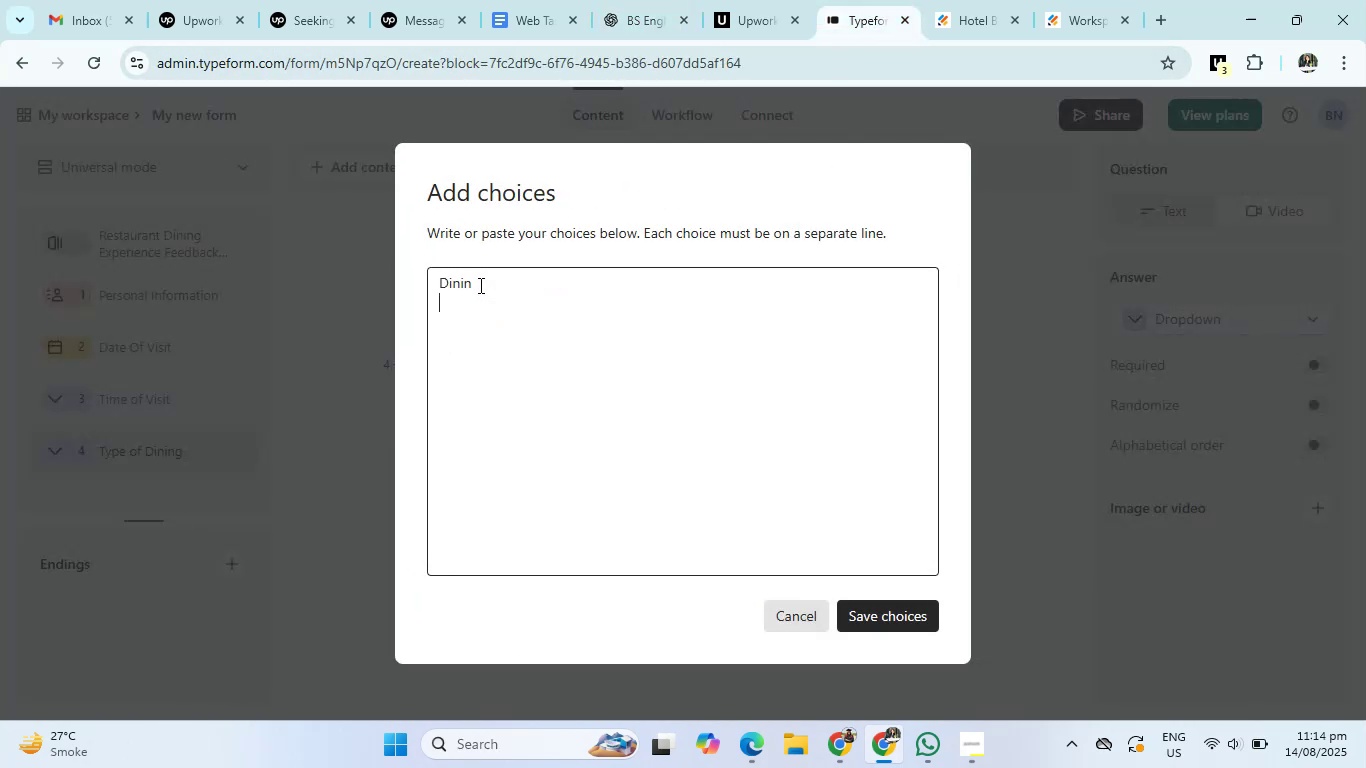 
type(Take away)
 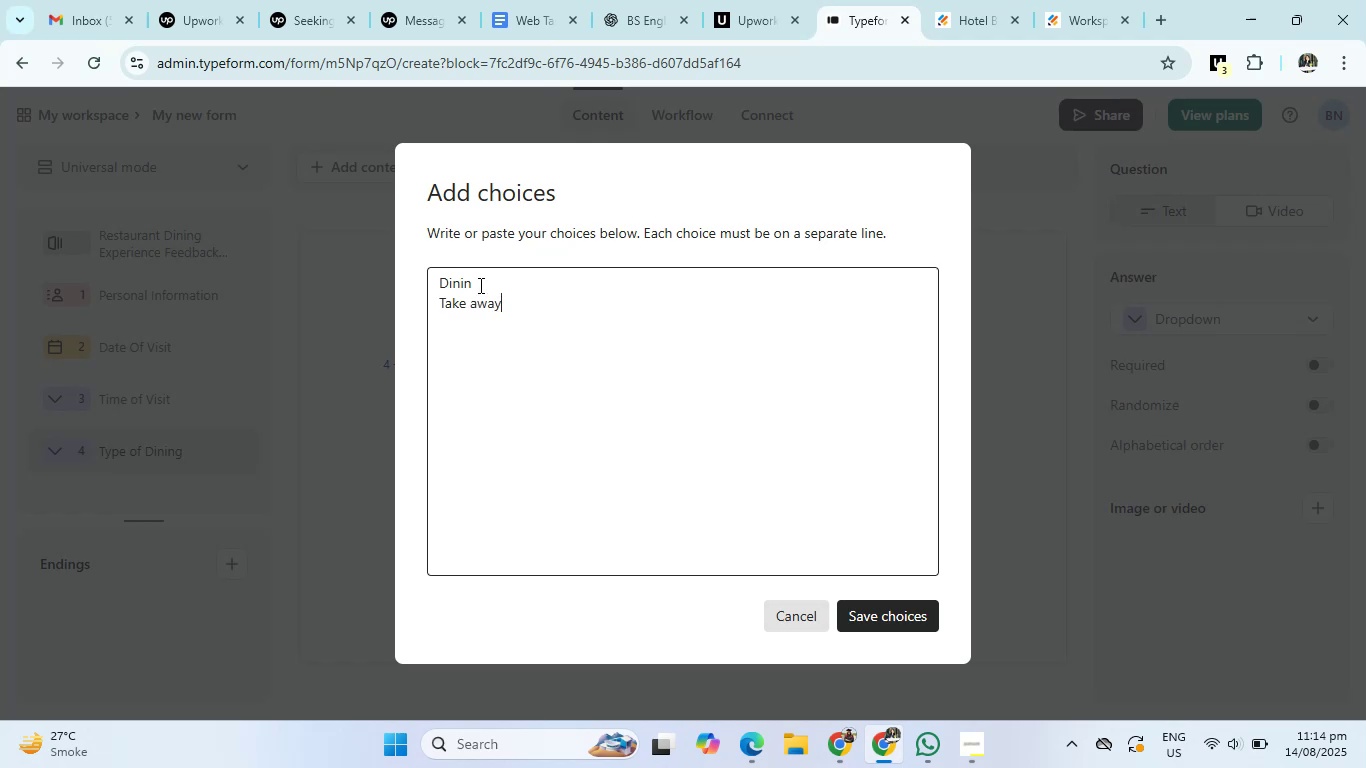 
key(Enter)
 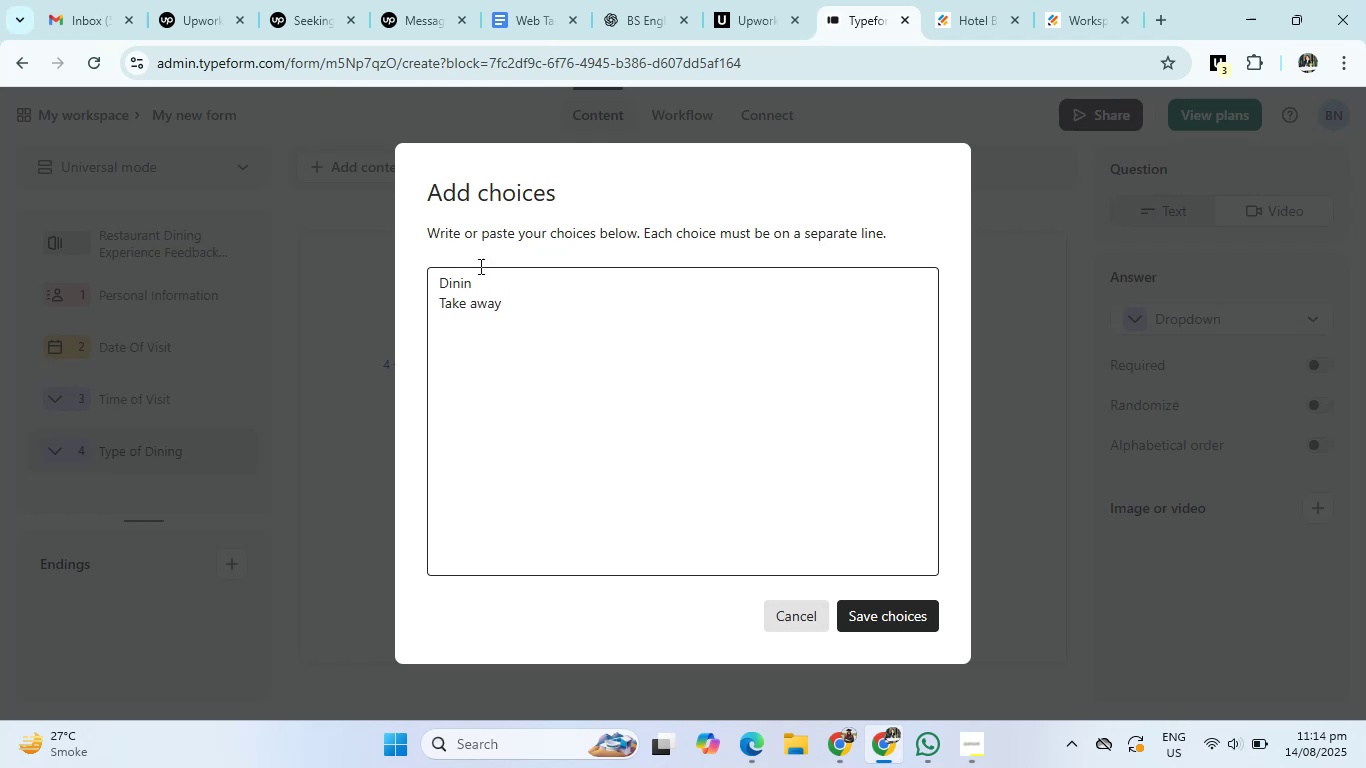 
left_click([611, 0])
 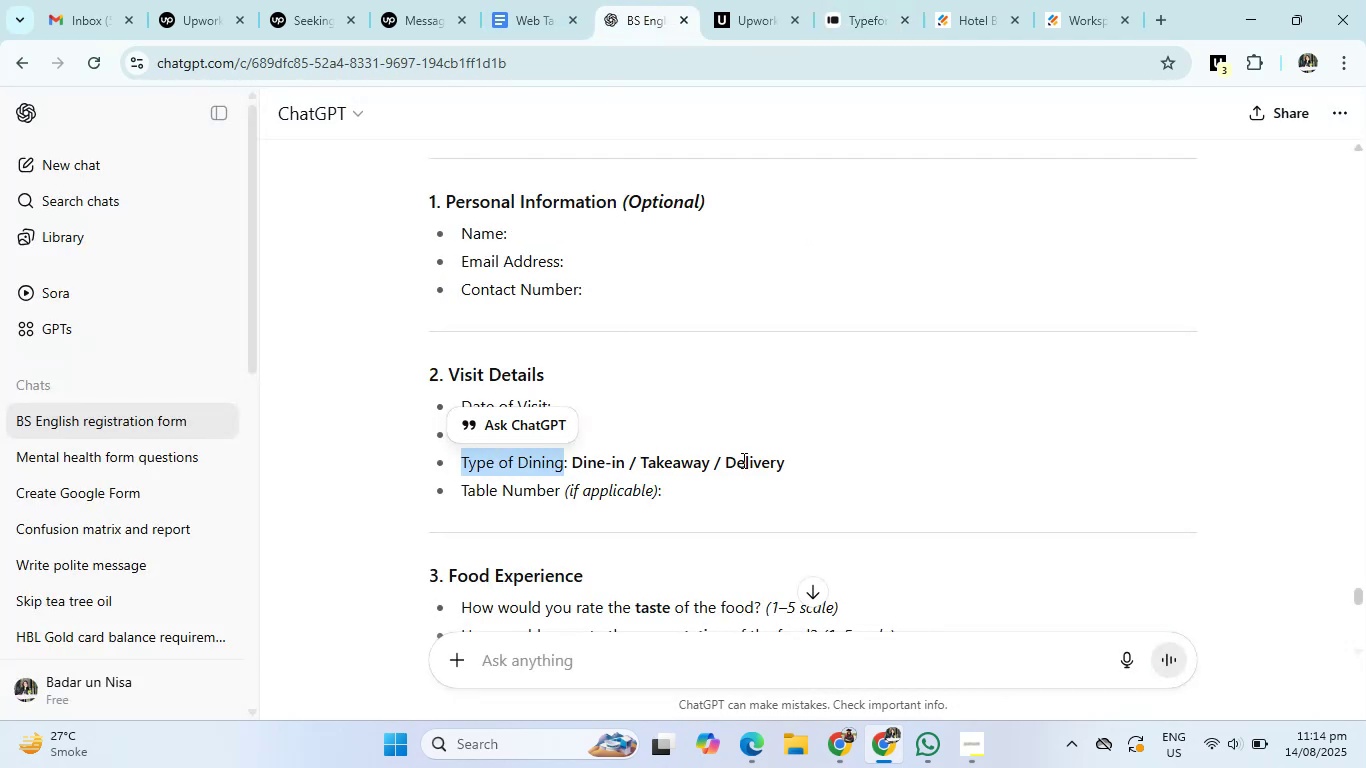 
left_click_drag(start_coordinate=[718, 466], to_coordinate=[816, 467])
 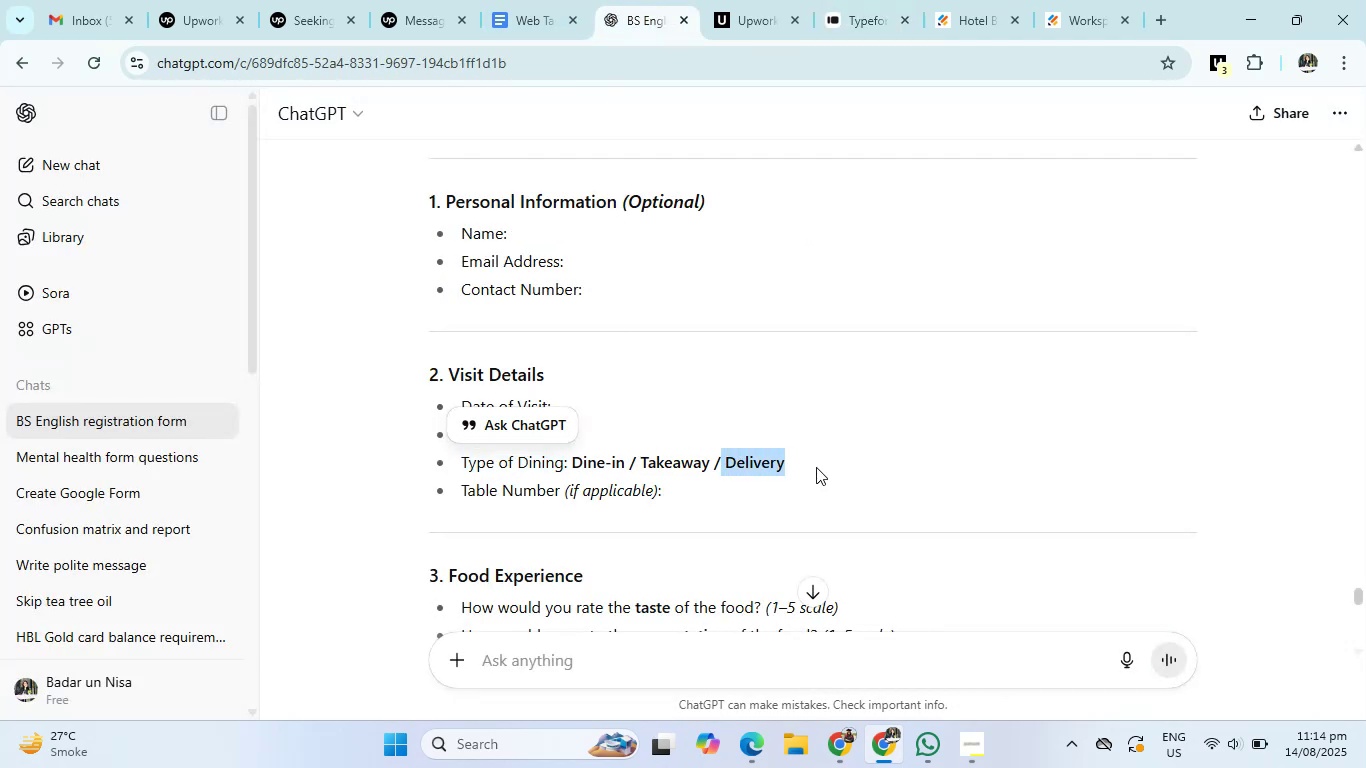 
key(Control+C)
 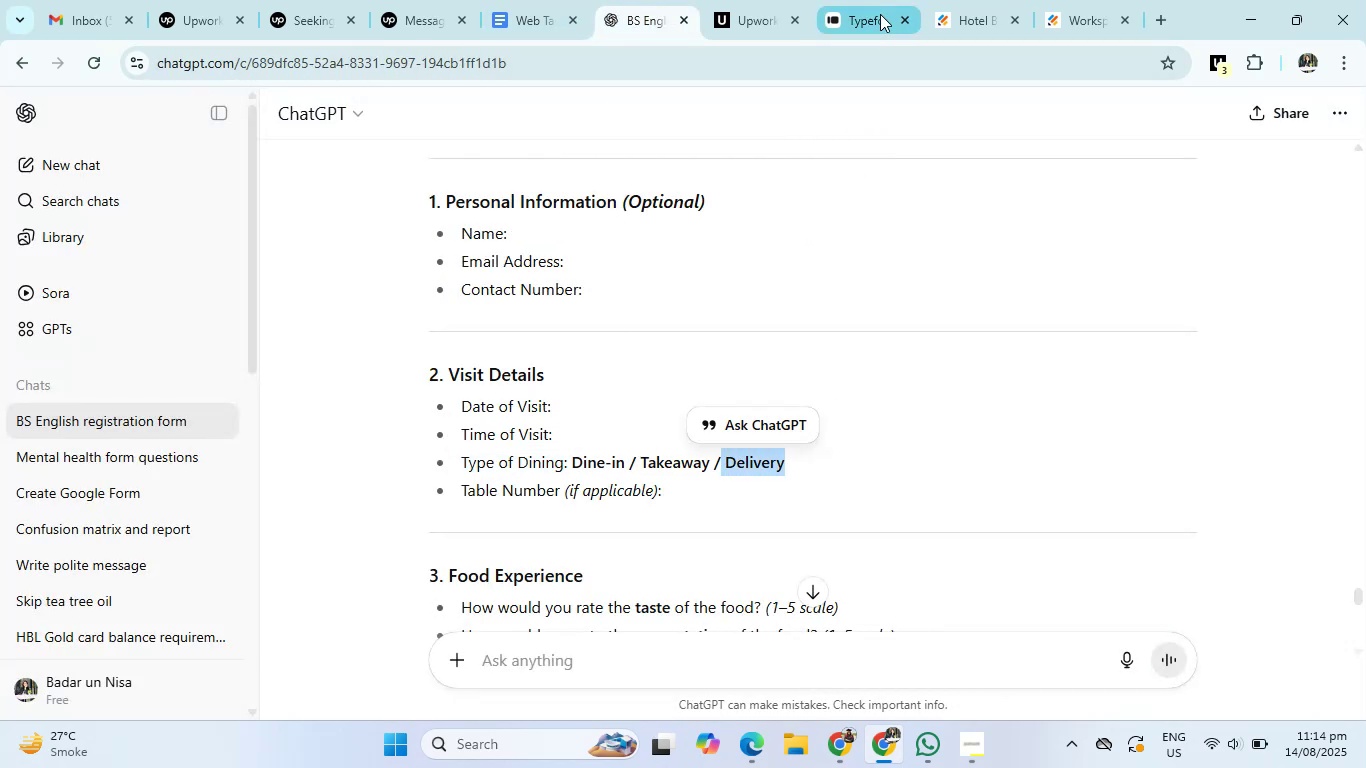 
left_click([879, 12])
 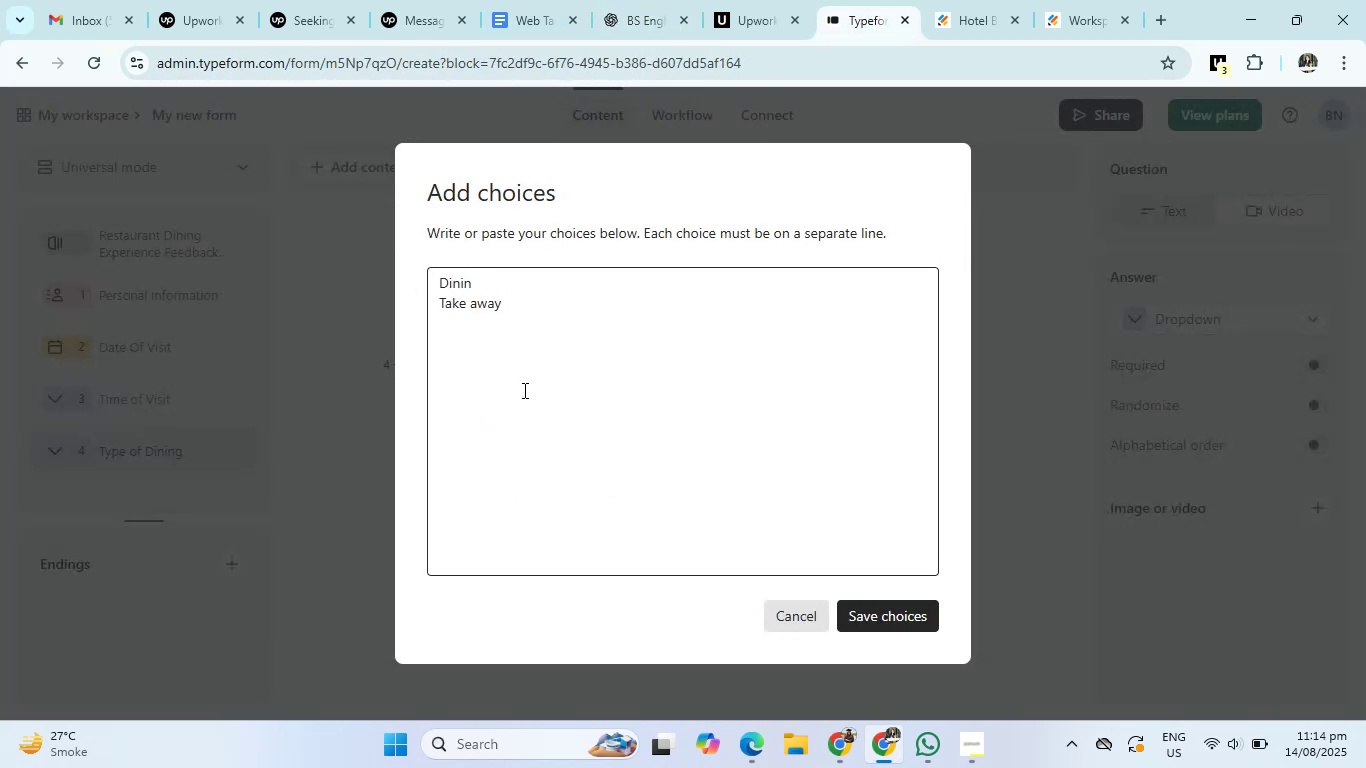 
left_click([481, 338])
 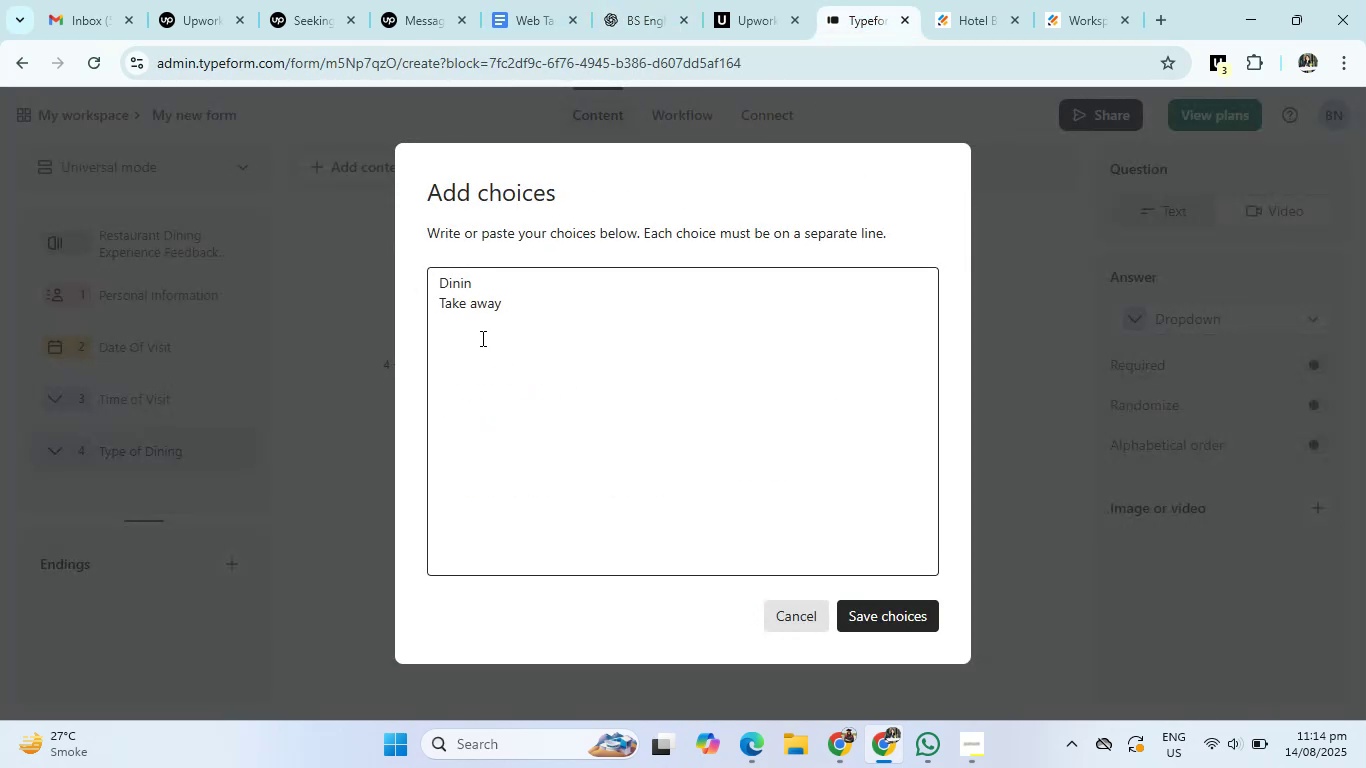 
key(Control+ControlLeft)
 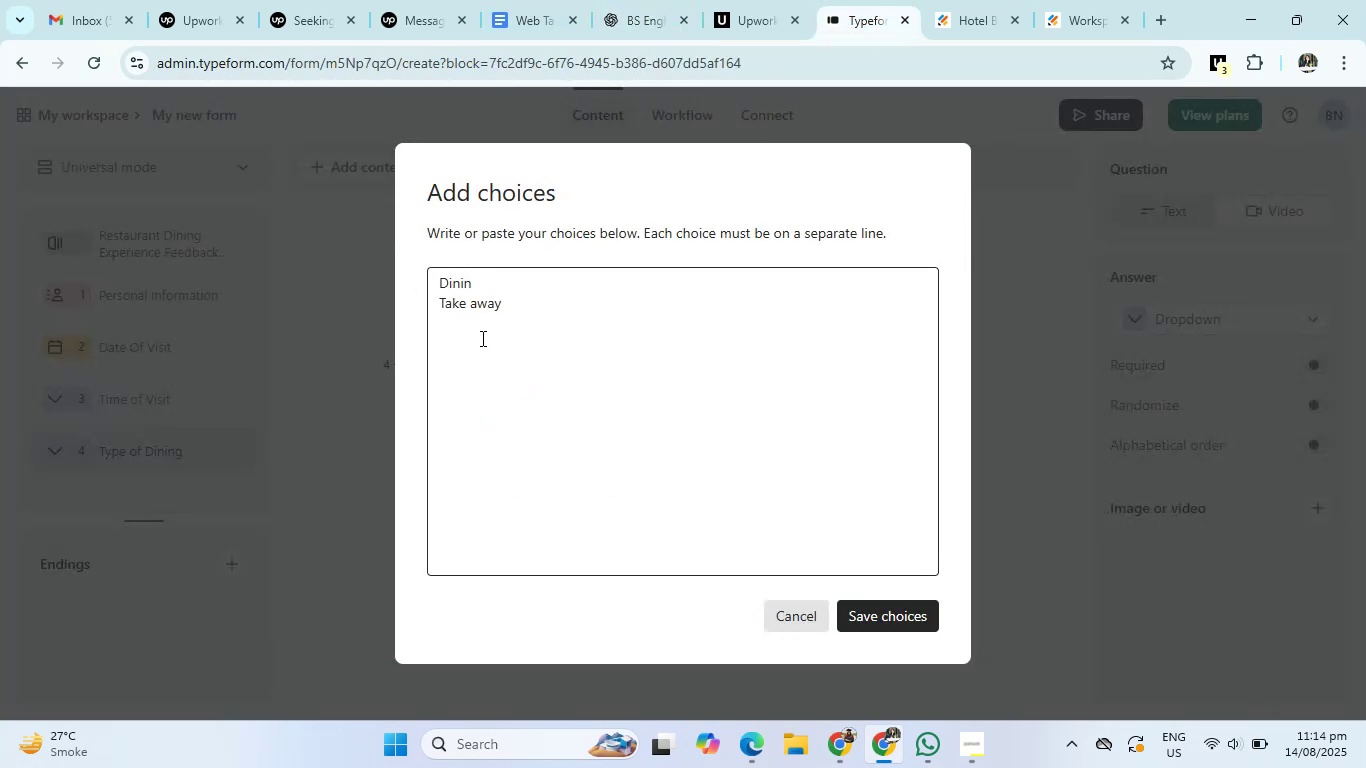 
key(Control+V)
 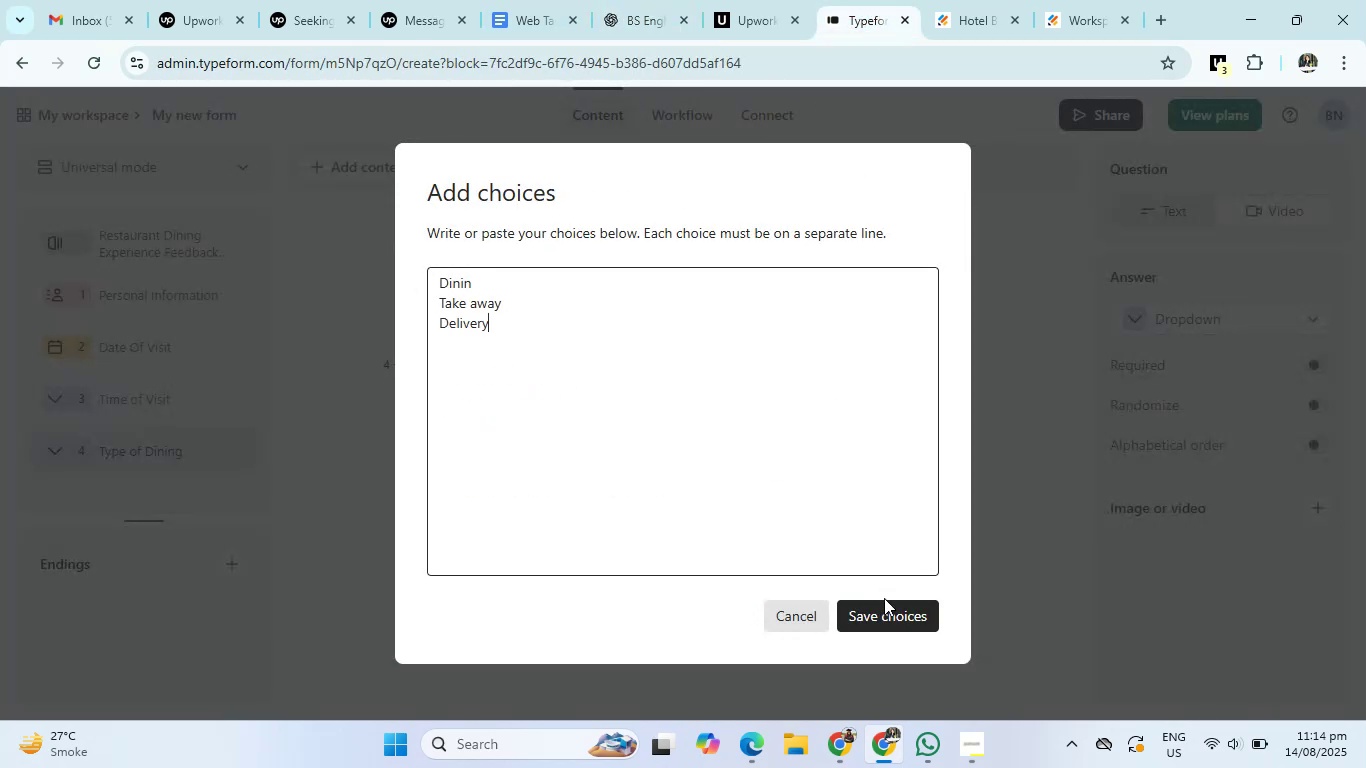 
left_click([891, 620])
 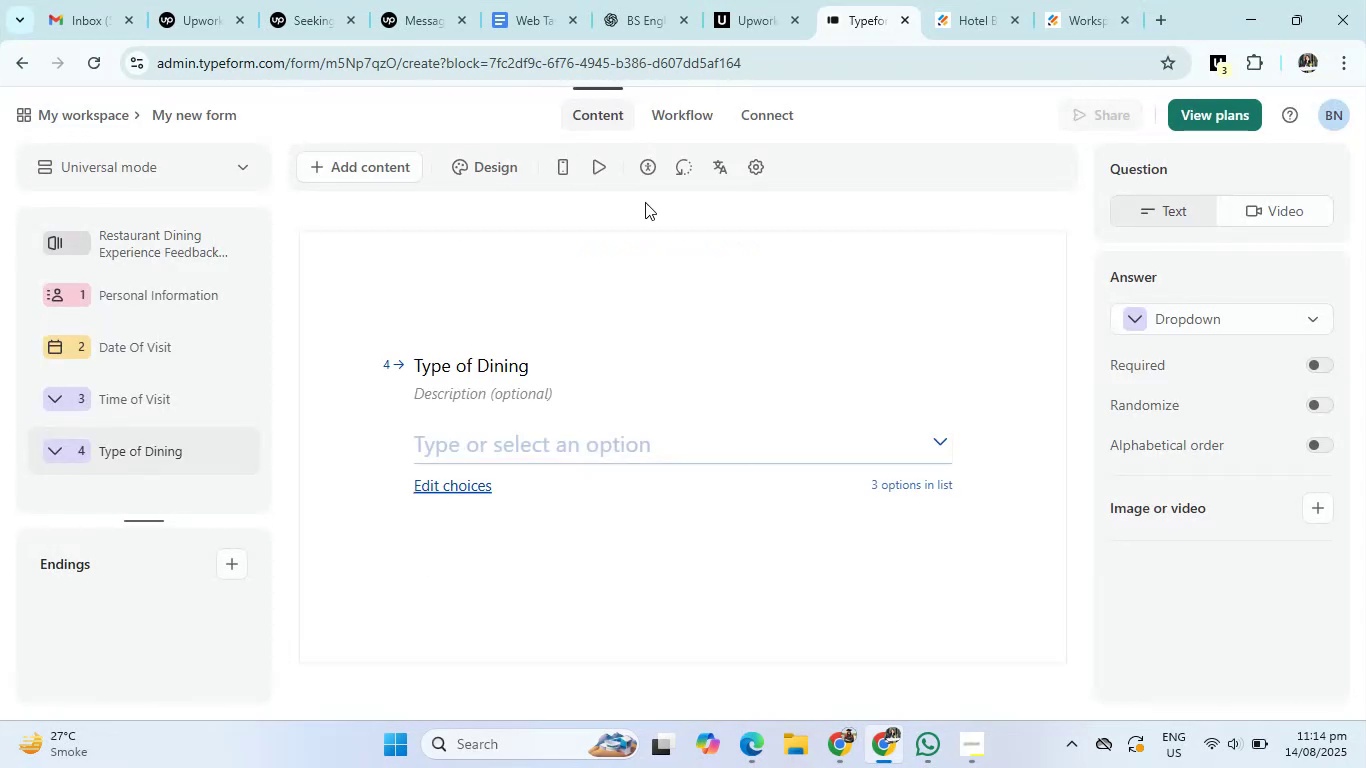 
left_click([631, 16])
 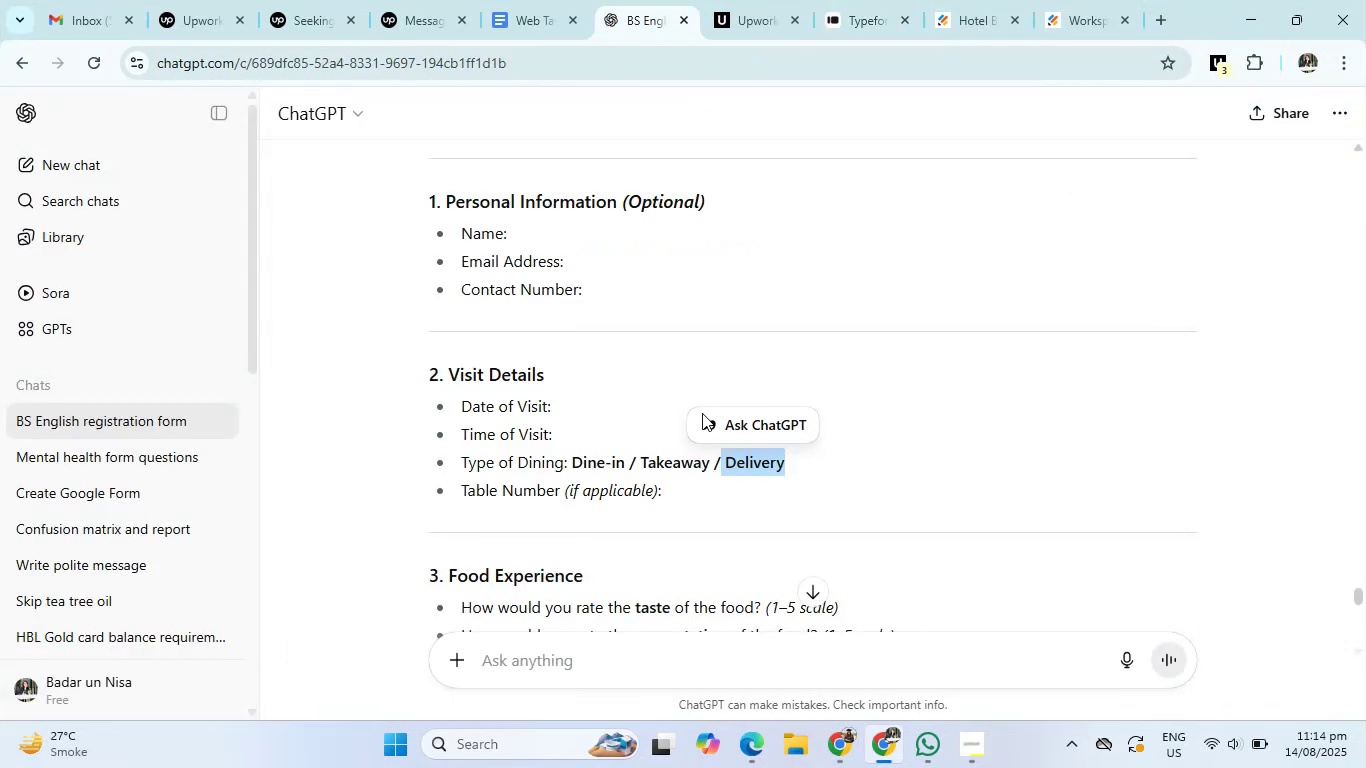 
scroll: coordinate [704, 459], scroll_direction: down, amount: 3.0
 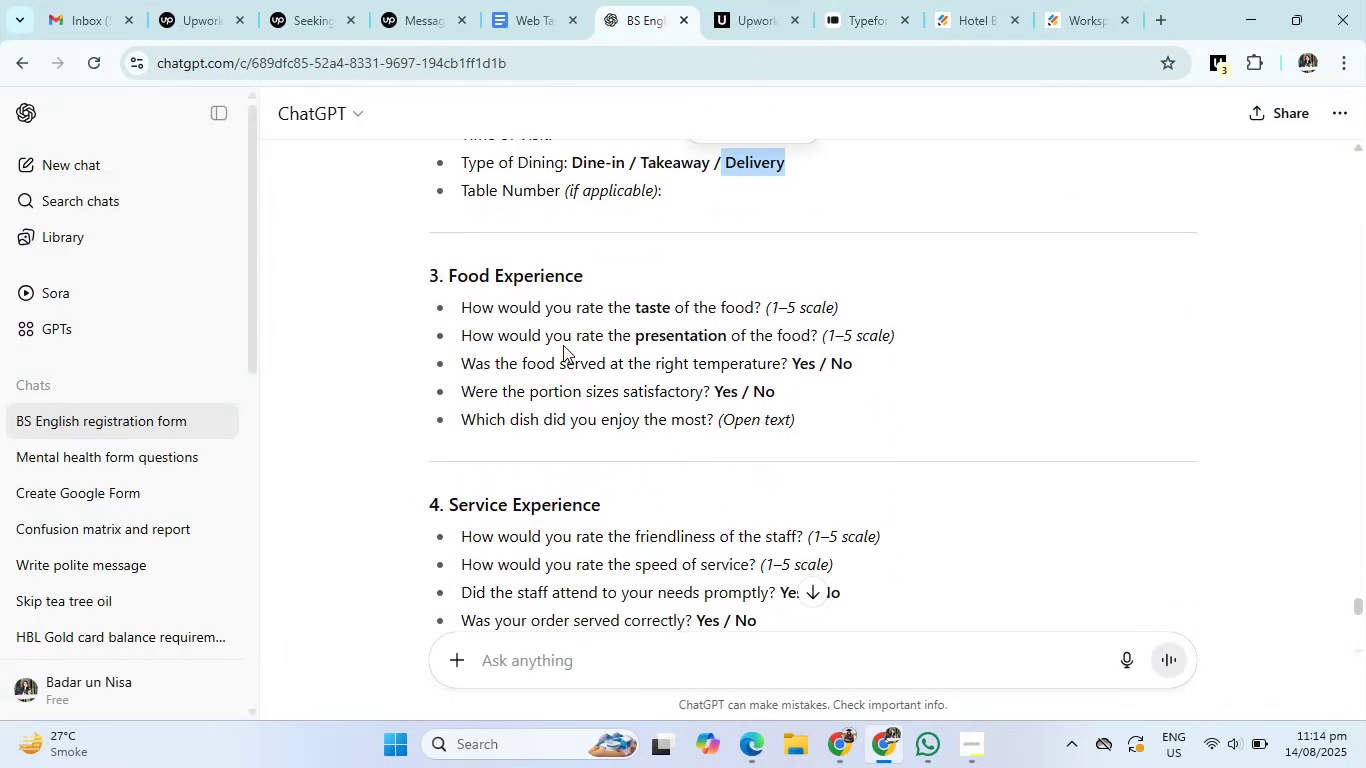 
left_click_drag(start_coordinate=[457, 309], to_coordinate=[758, 312])
 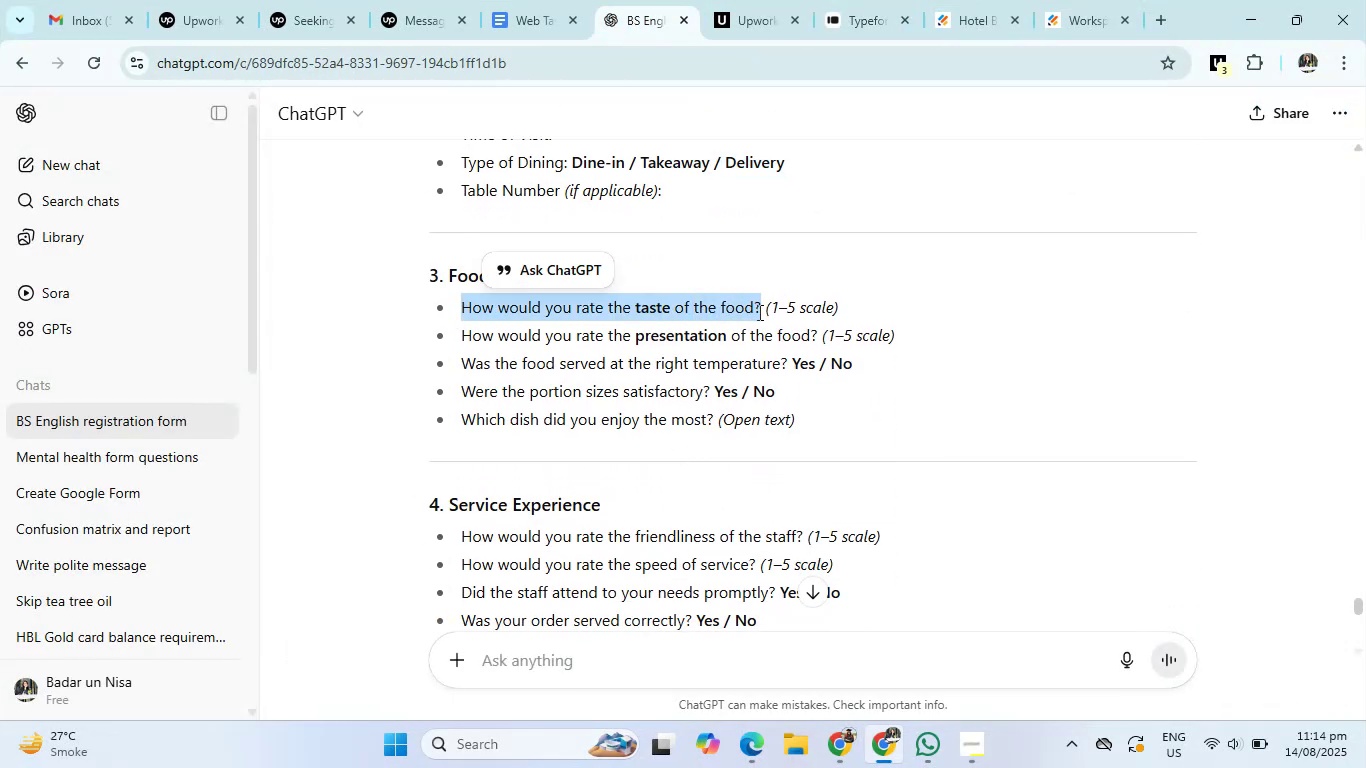 
key(Control+C)
 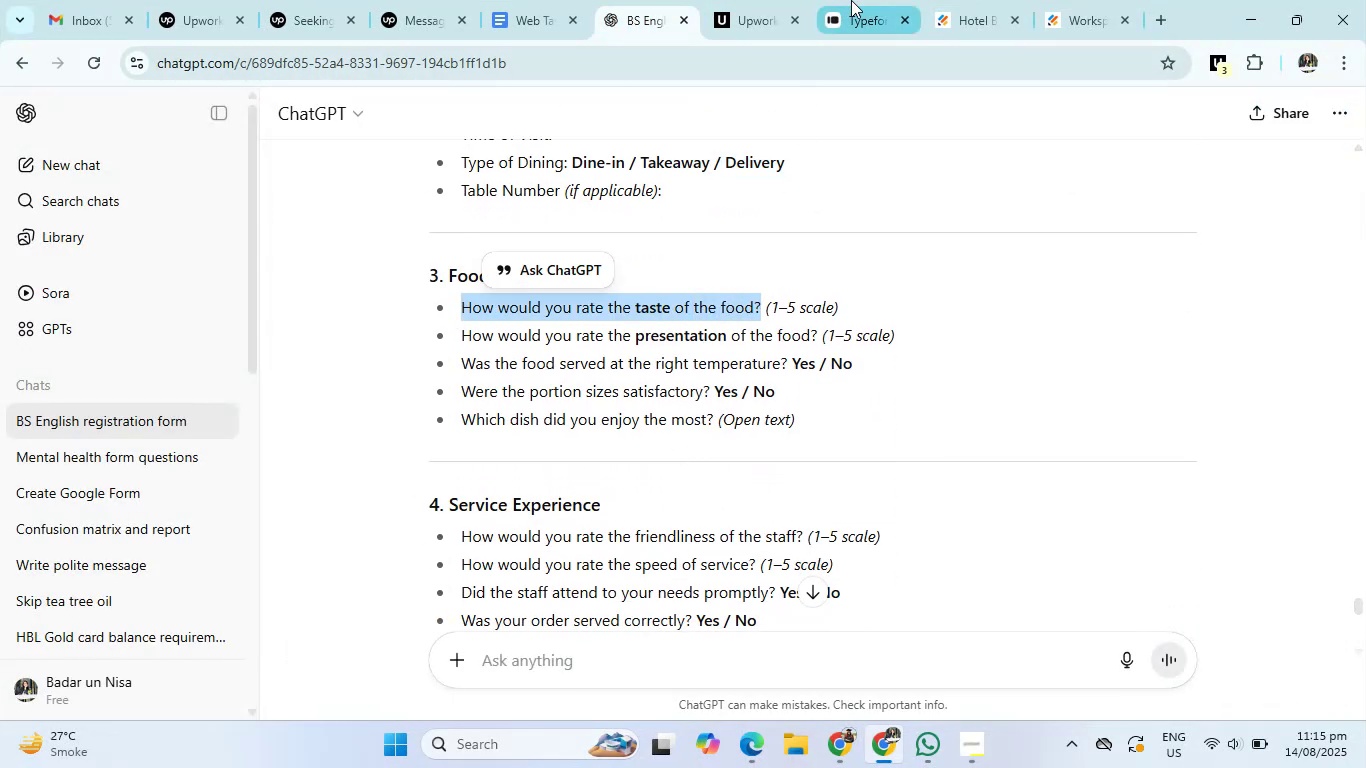 
left_click([851, 0])
 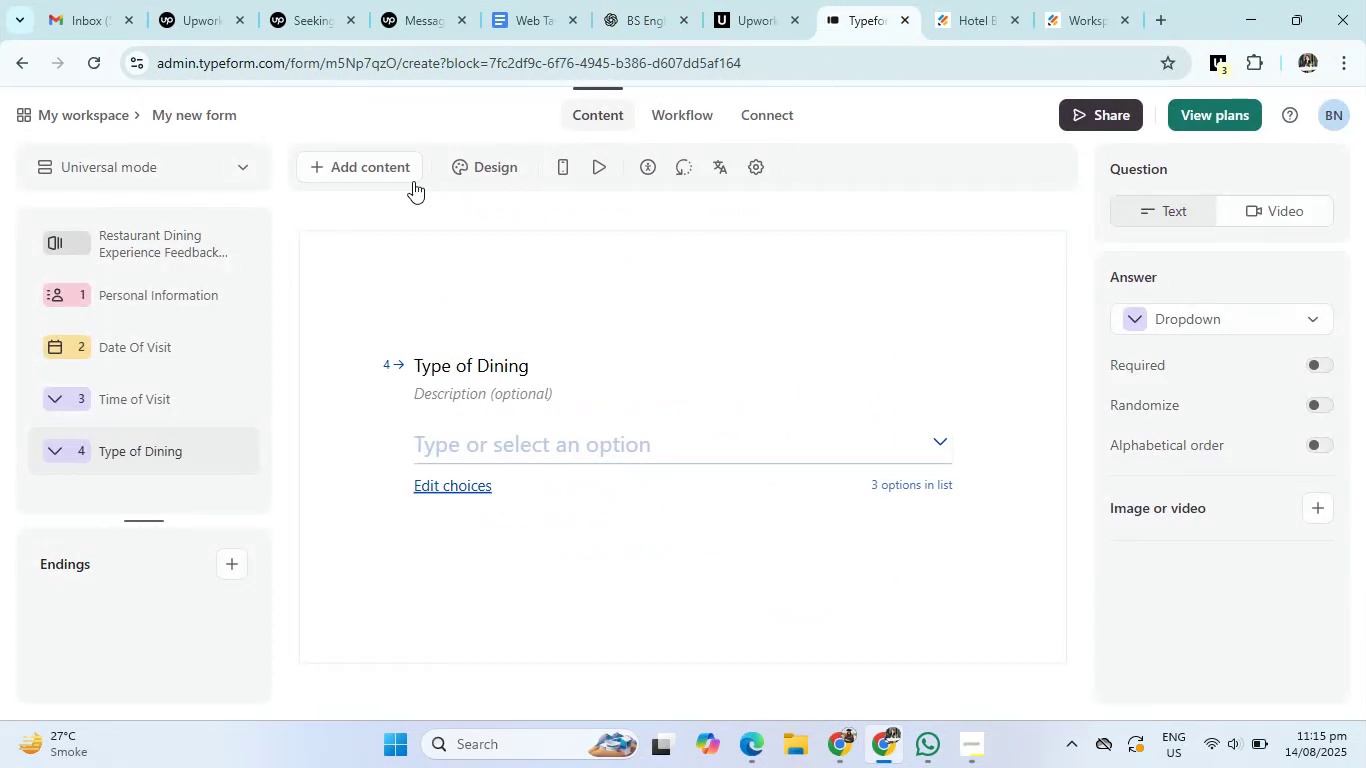 
left_click([376, 175])
 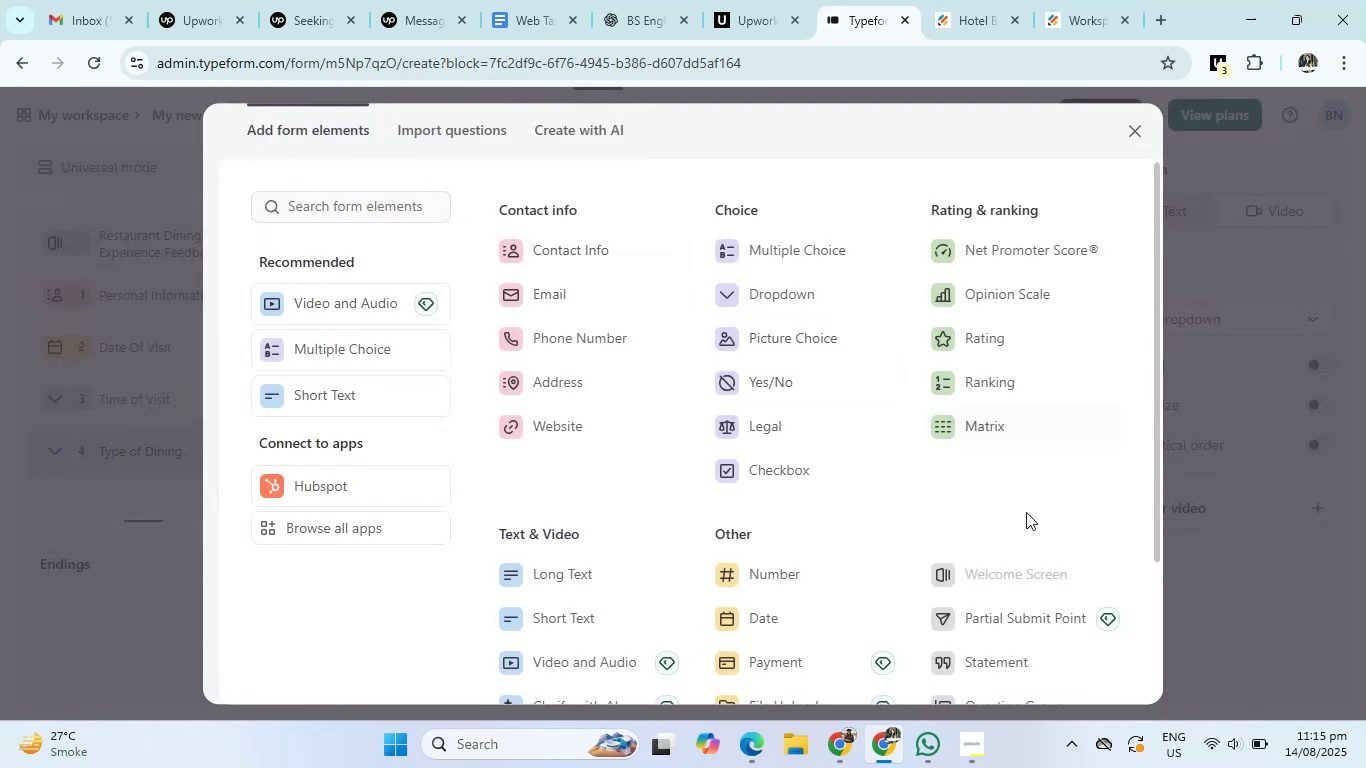 
scroll: coordinate [1029, 589], scroll_direction: down, amount: 2.0
 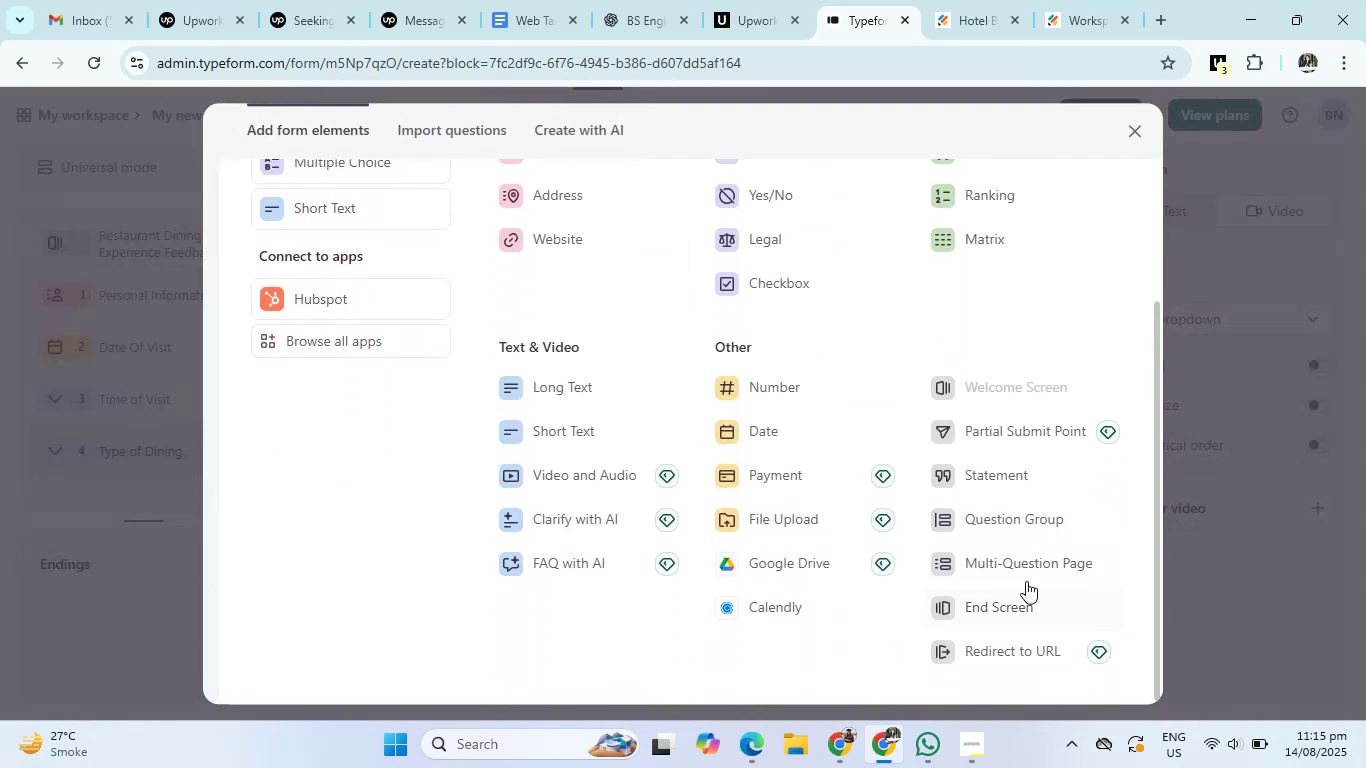 
scroll: coordinate [1022, 556], scroll_direction: up, amount: 2.0
 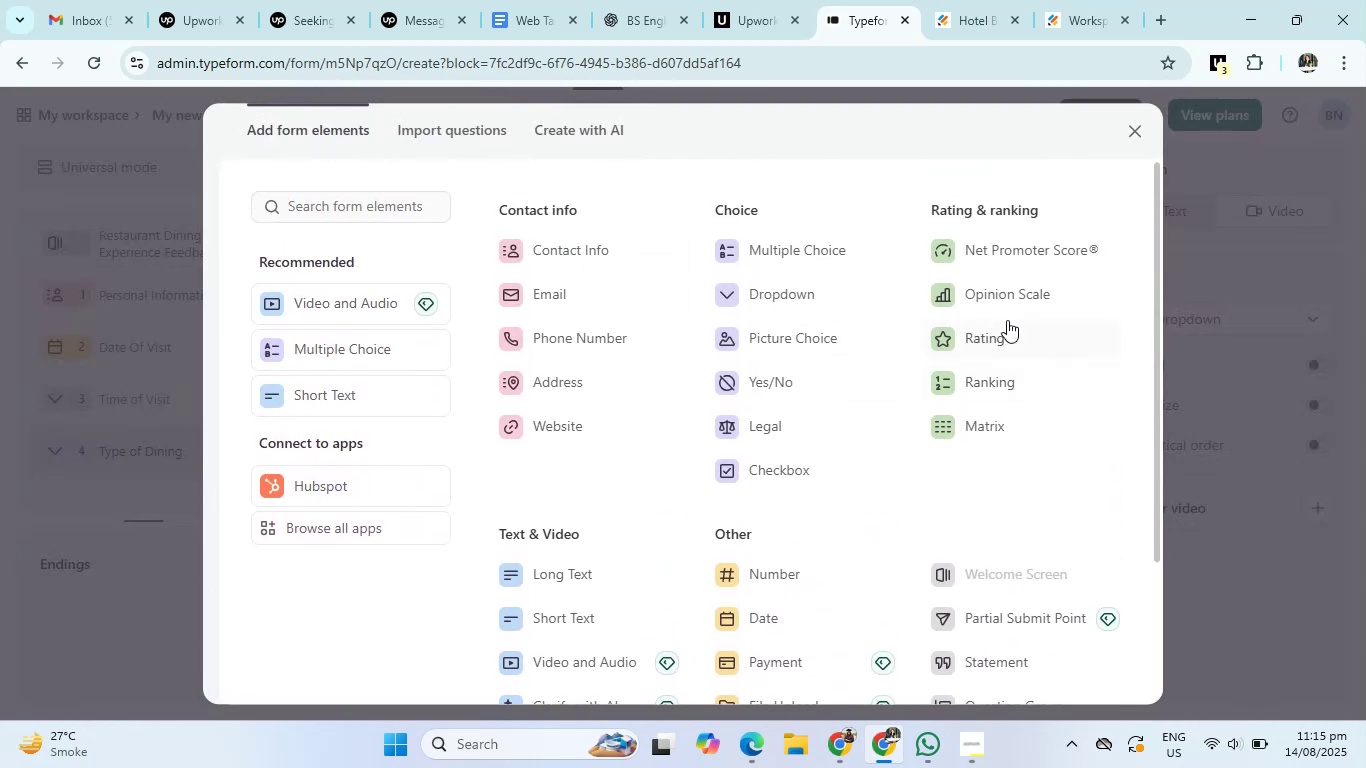 
left_click([1007, 285])
 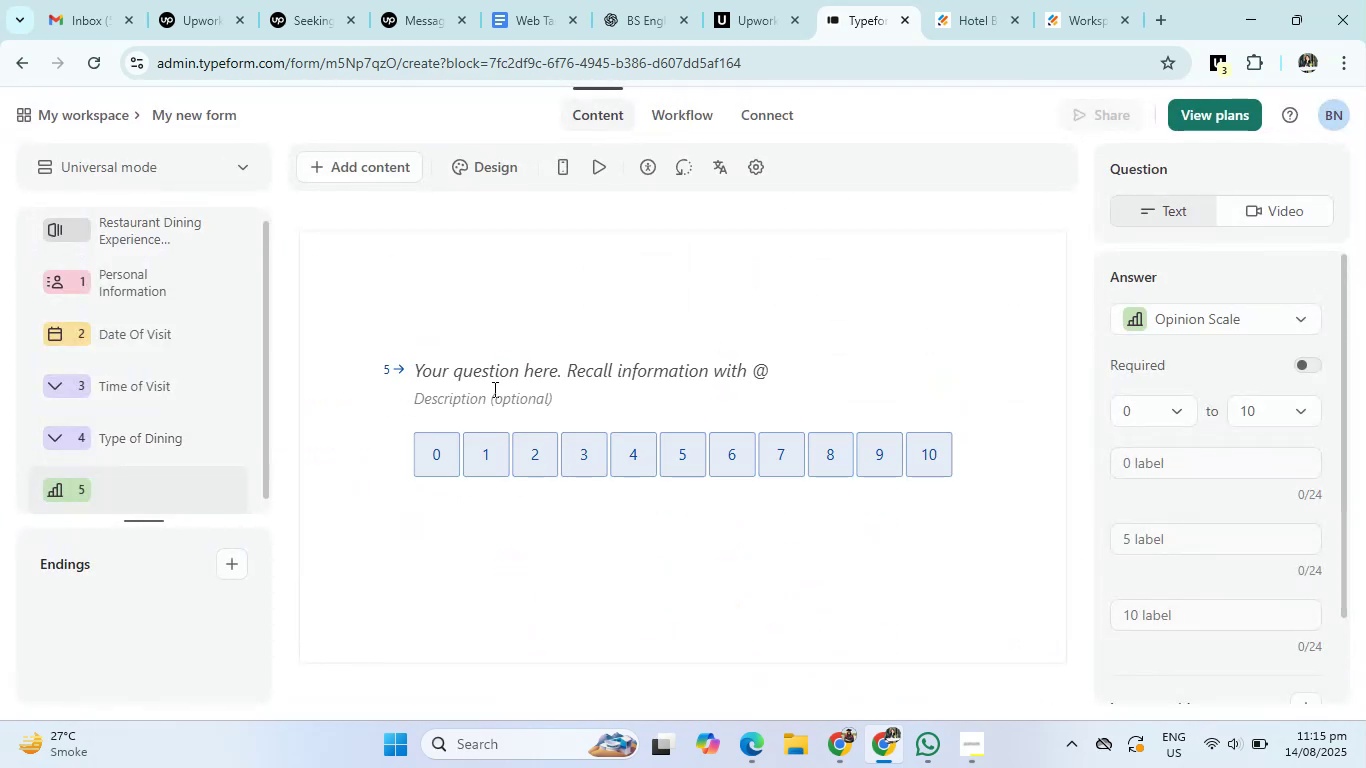 
left_click([465, 366])
 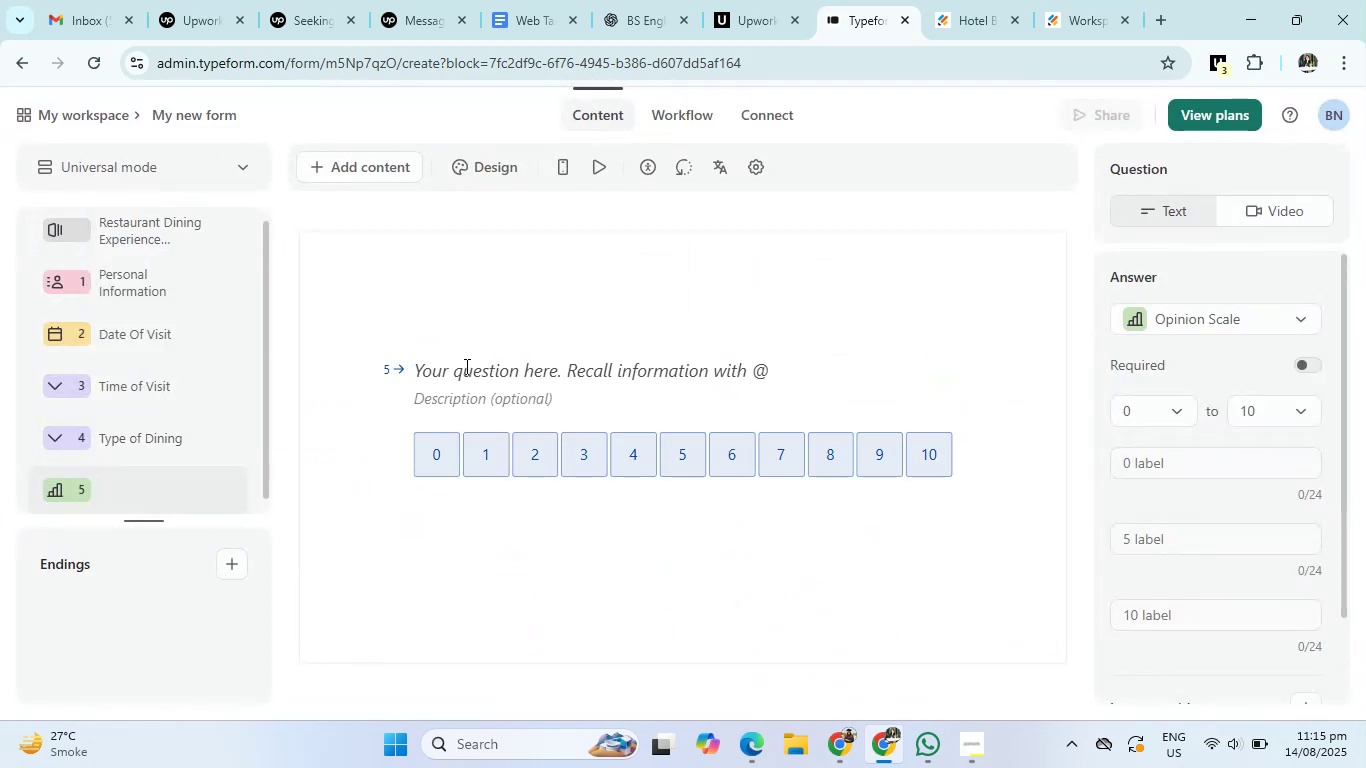 
key(Control+V)
 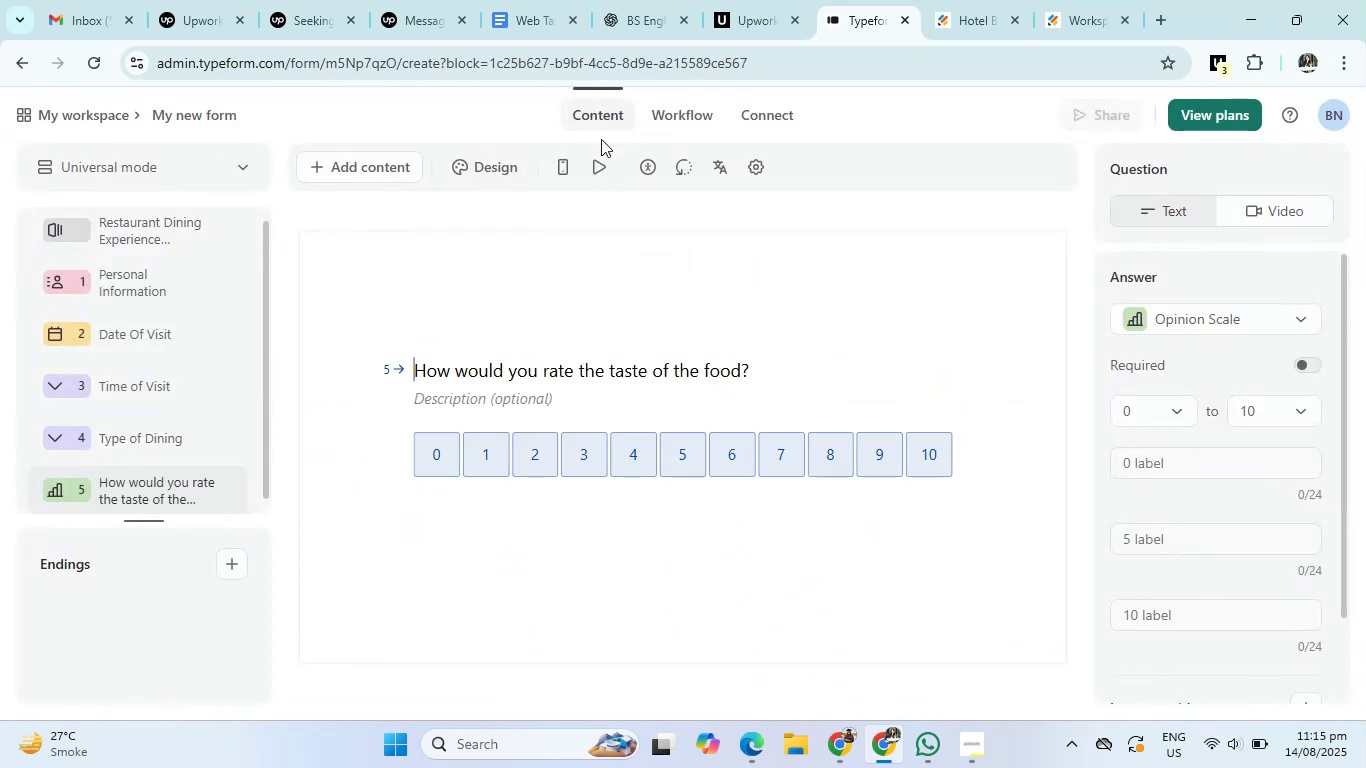 
left_click([654, 16])
 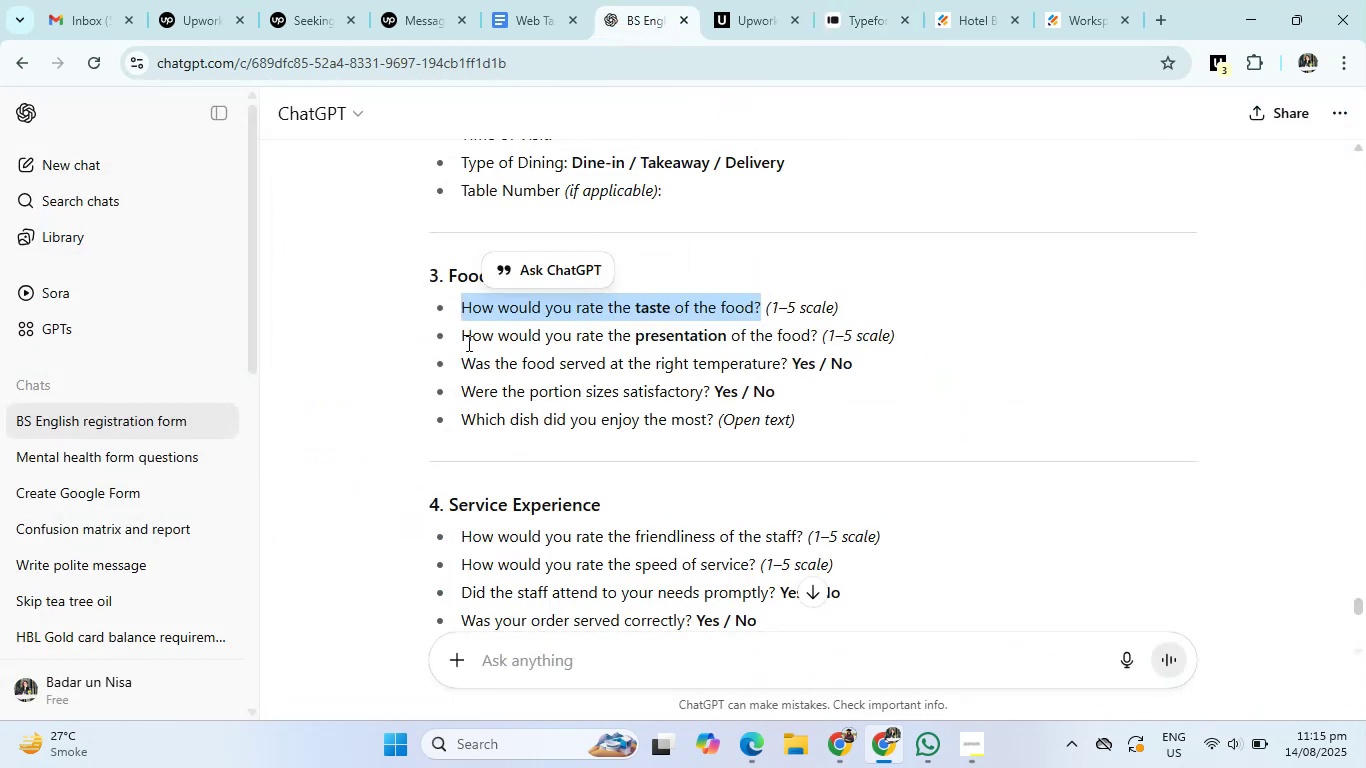 
left_click_drag(start_coordinate=[462, 341], to_coordinate=[815, 339])
 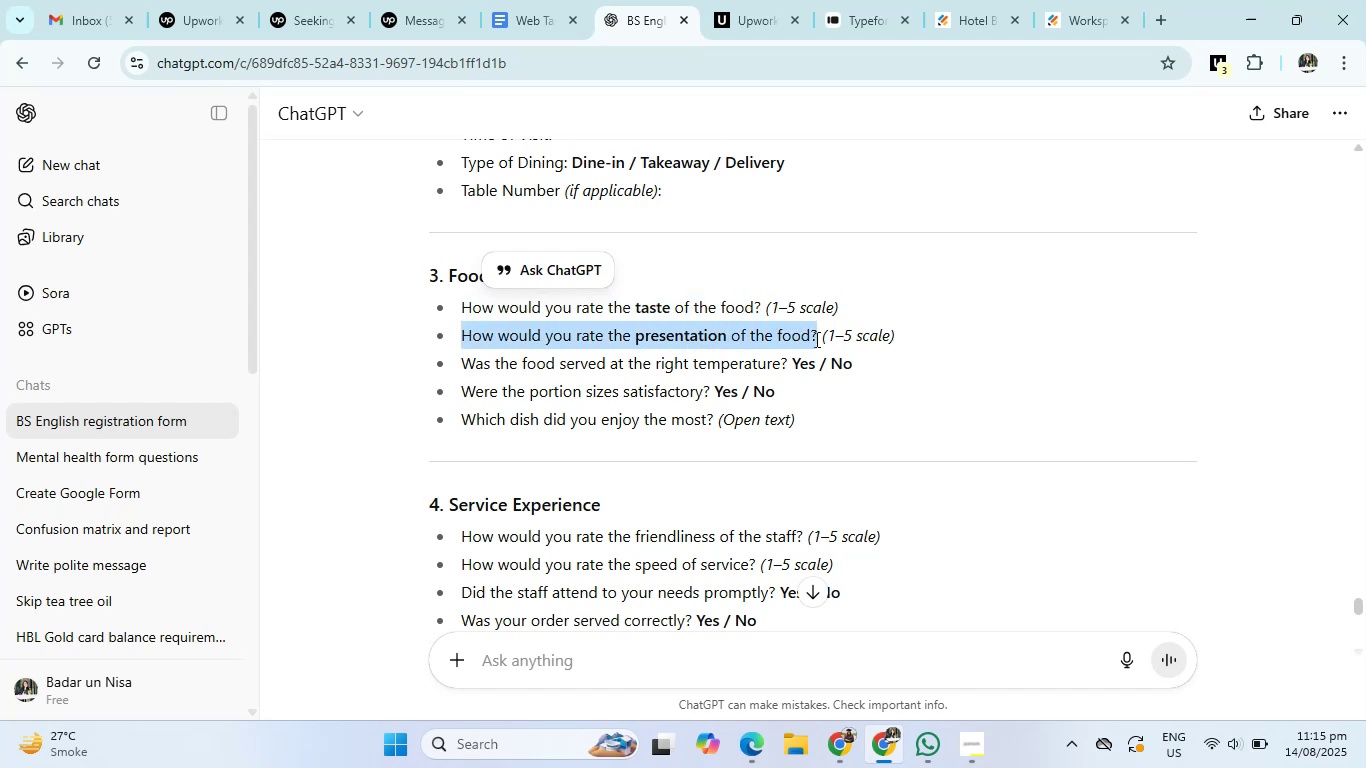 
key(Control+C)
 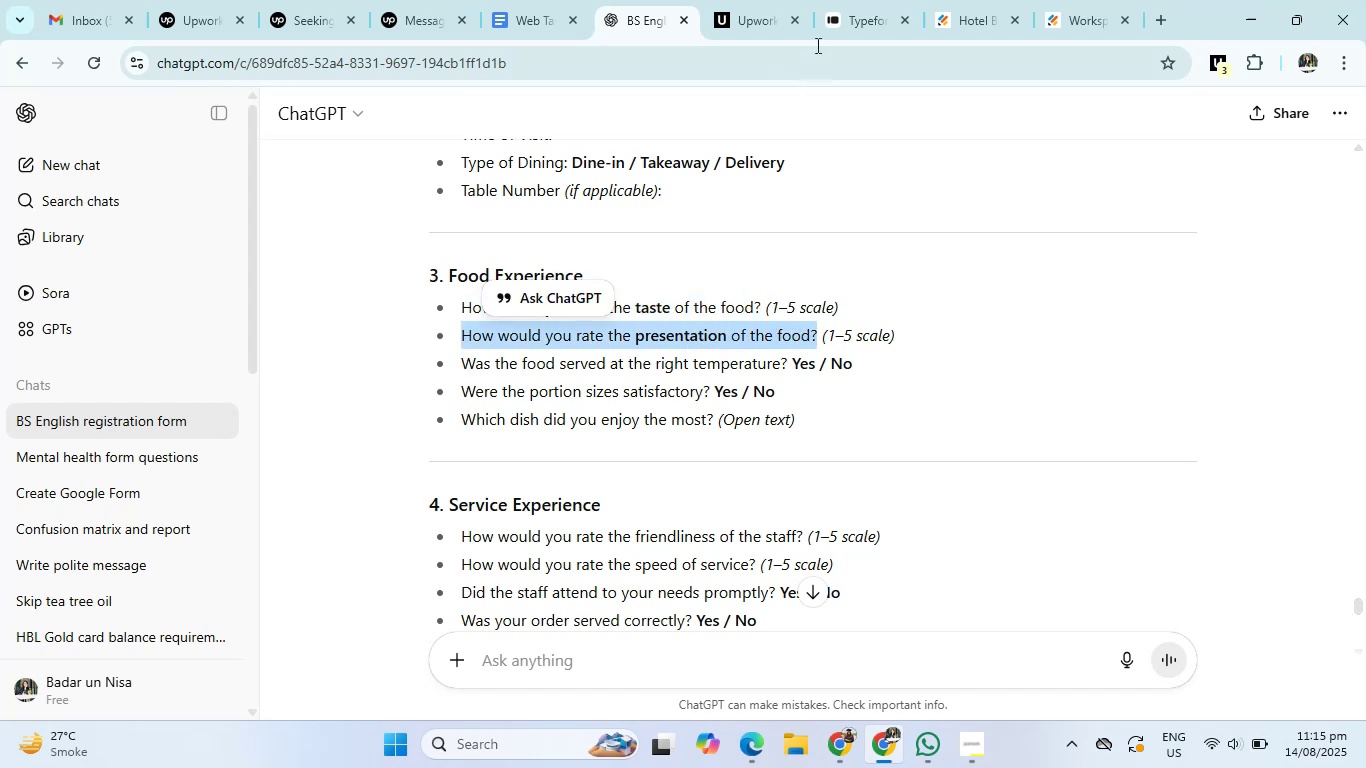 
left_click([864, 0])
 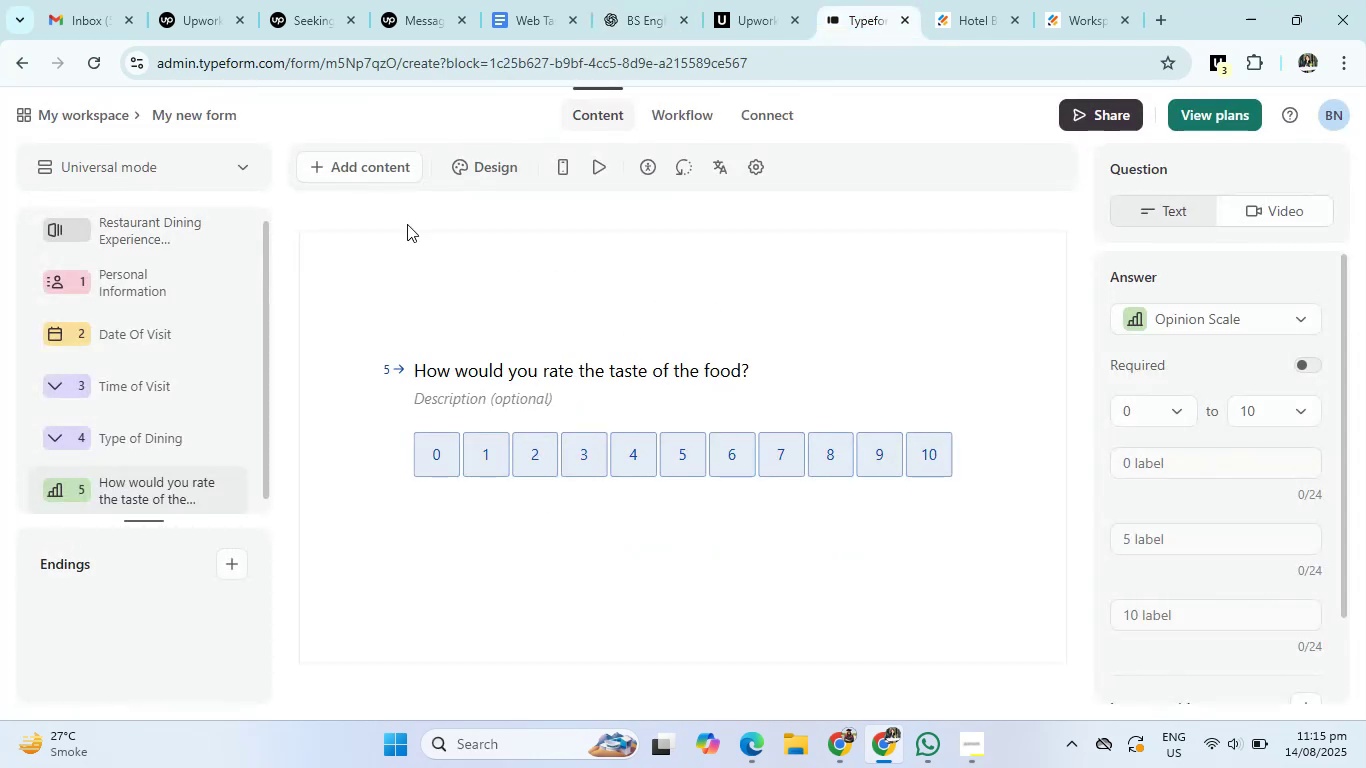 
left_click([375, 173])
 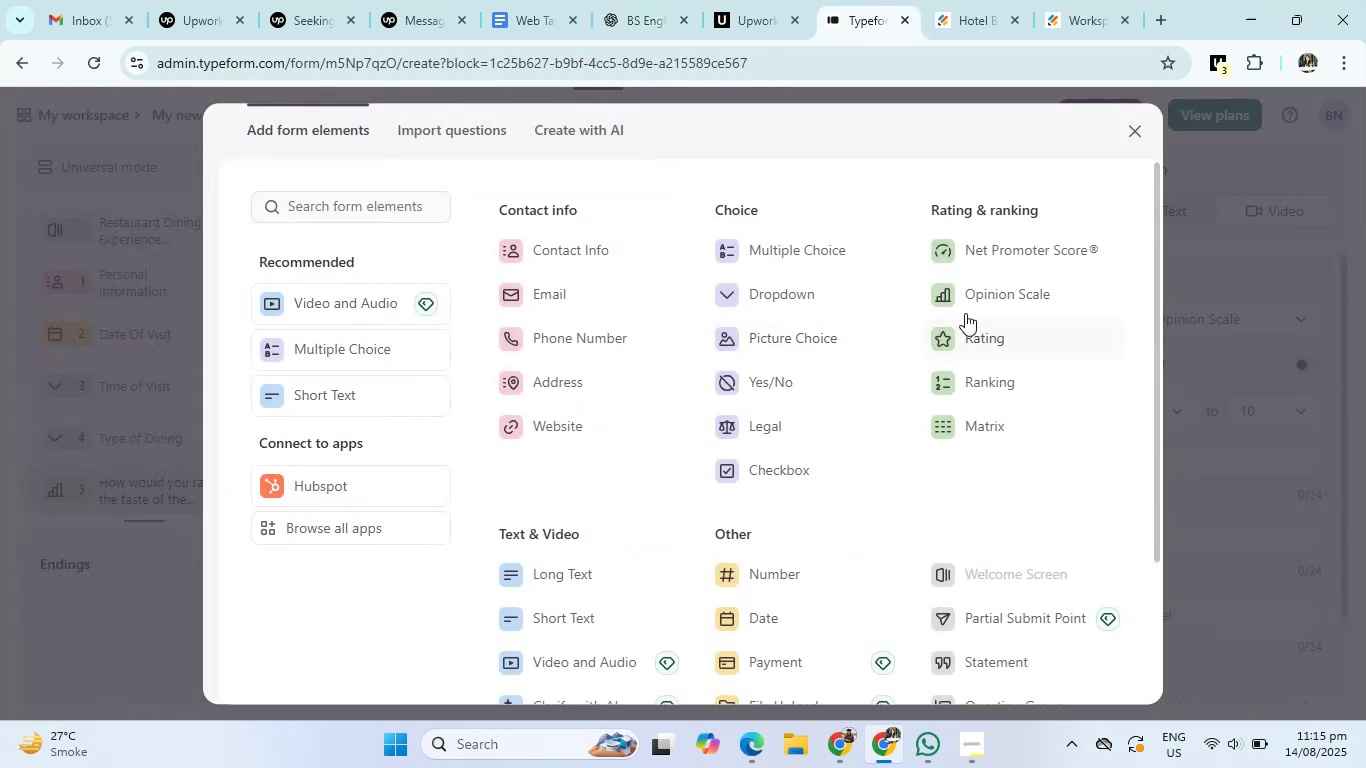 
left_click([975, 305])
 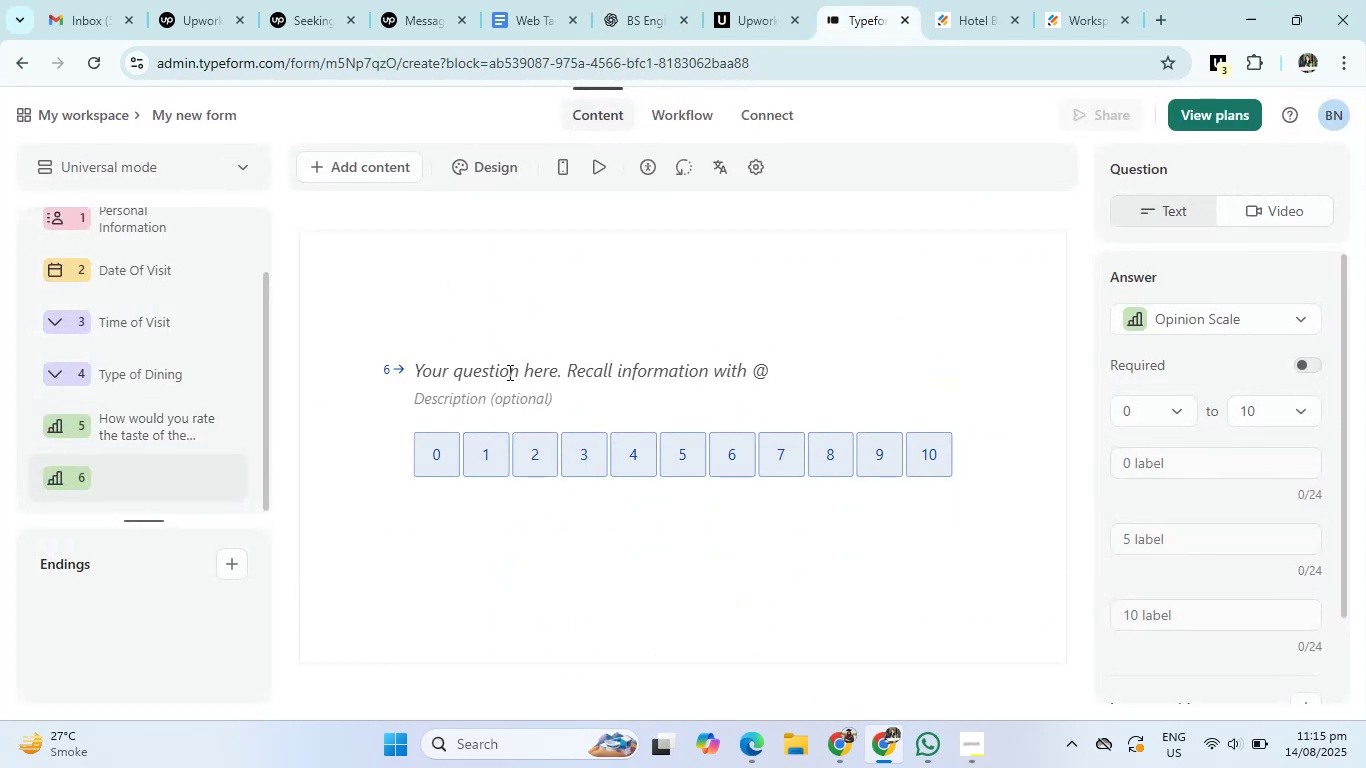 
left_click([508, 372])
 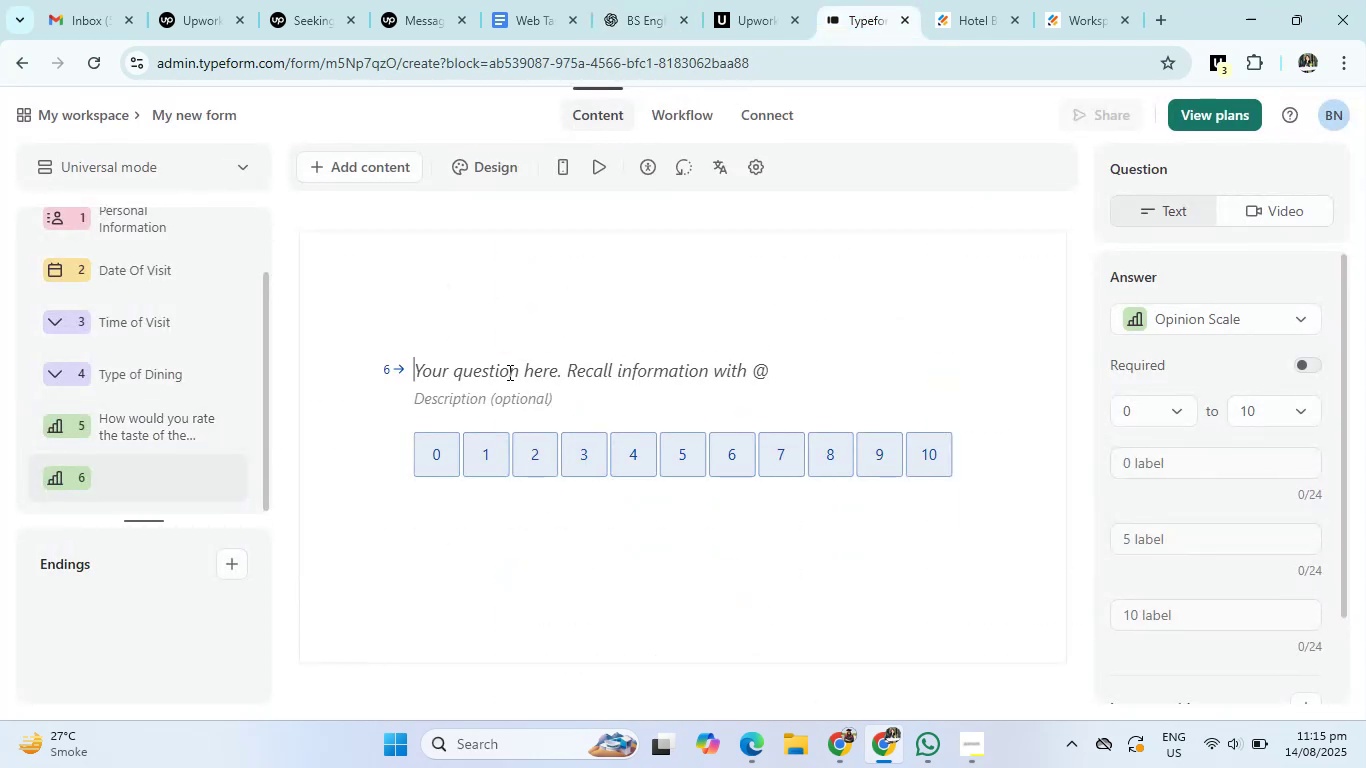 
key(Control+V)
 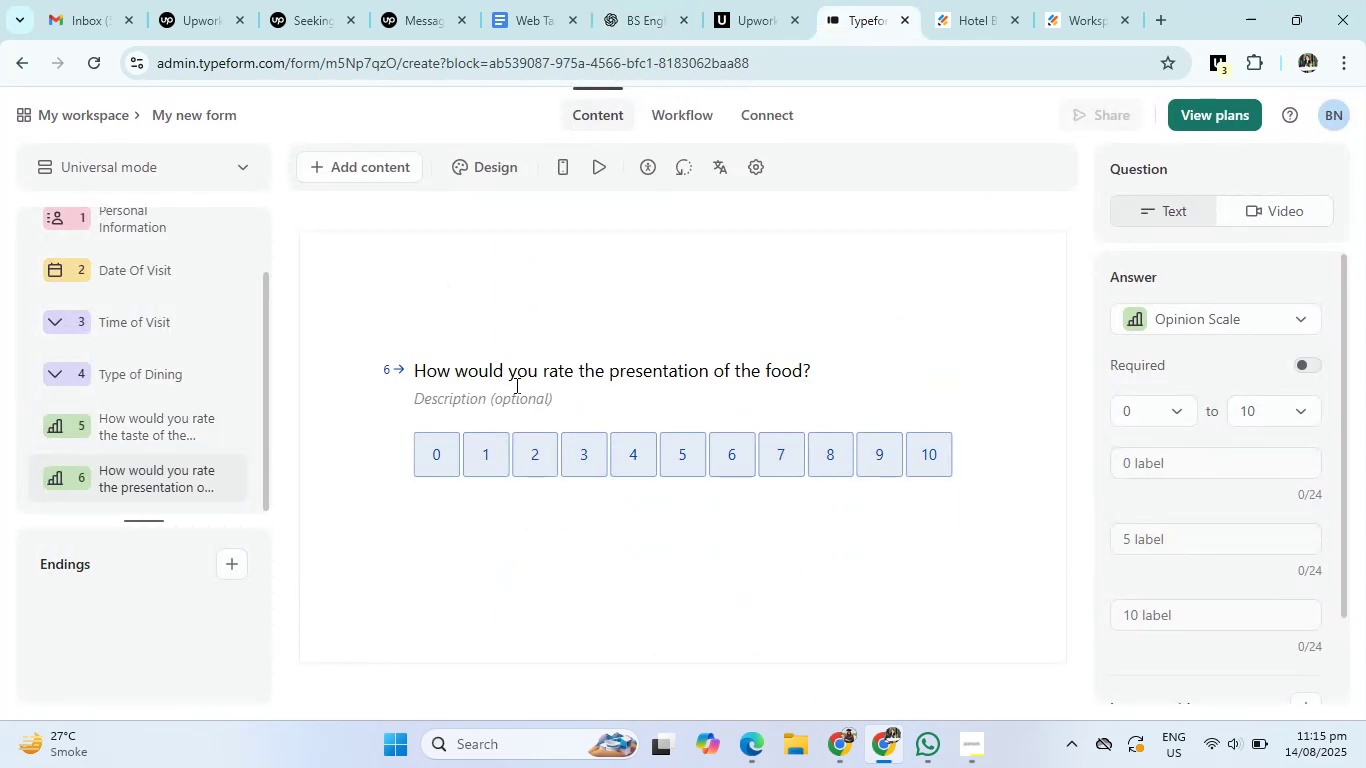 
left_click([633, 511])
 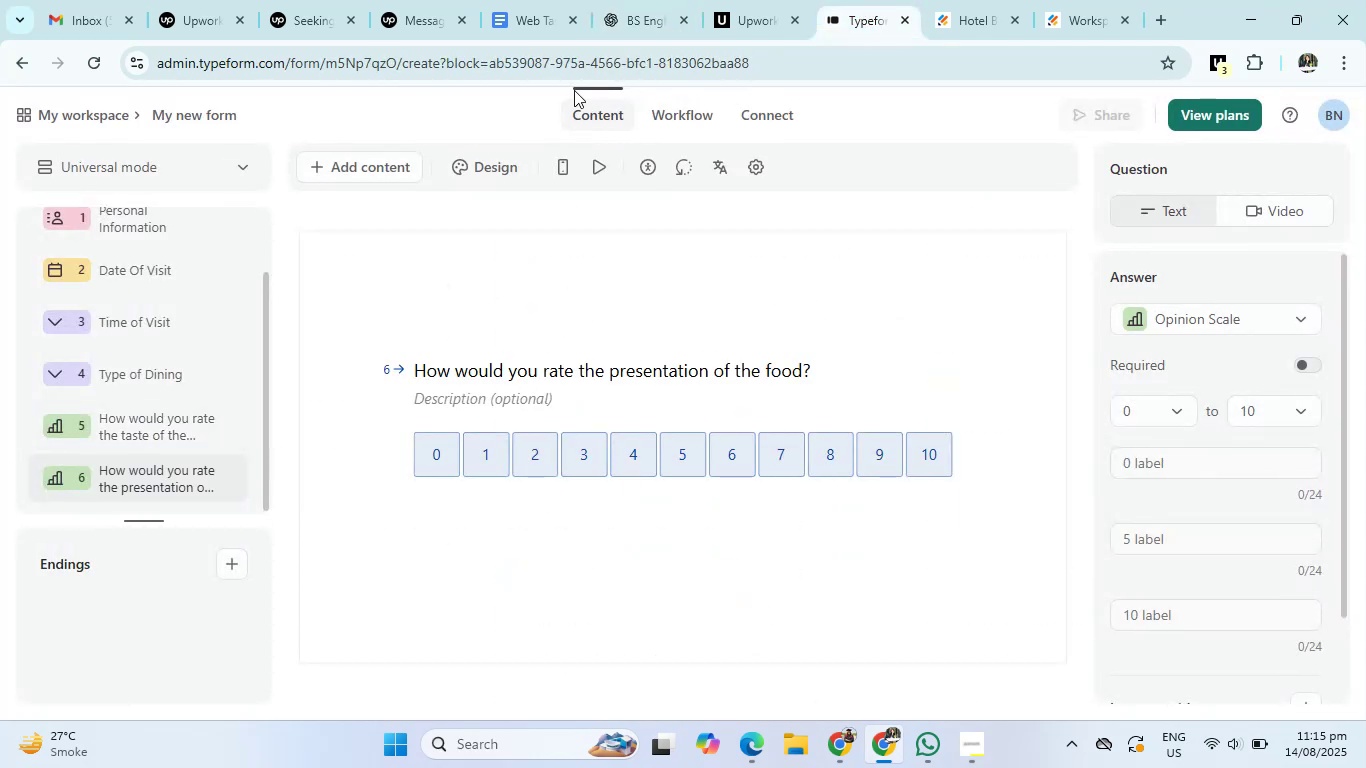 
left_click([649, 0])
 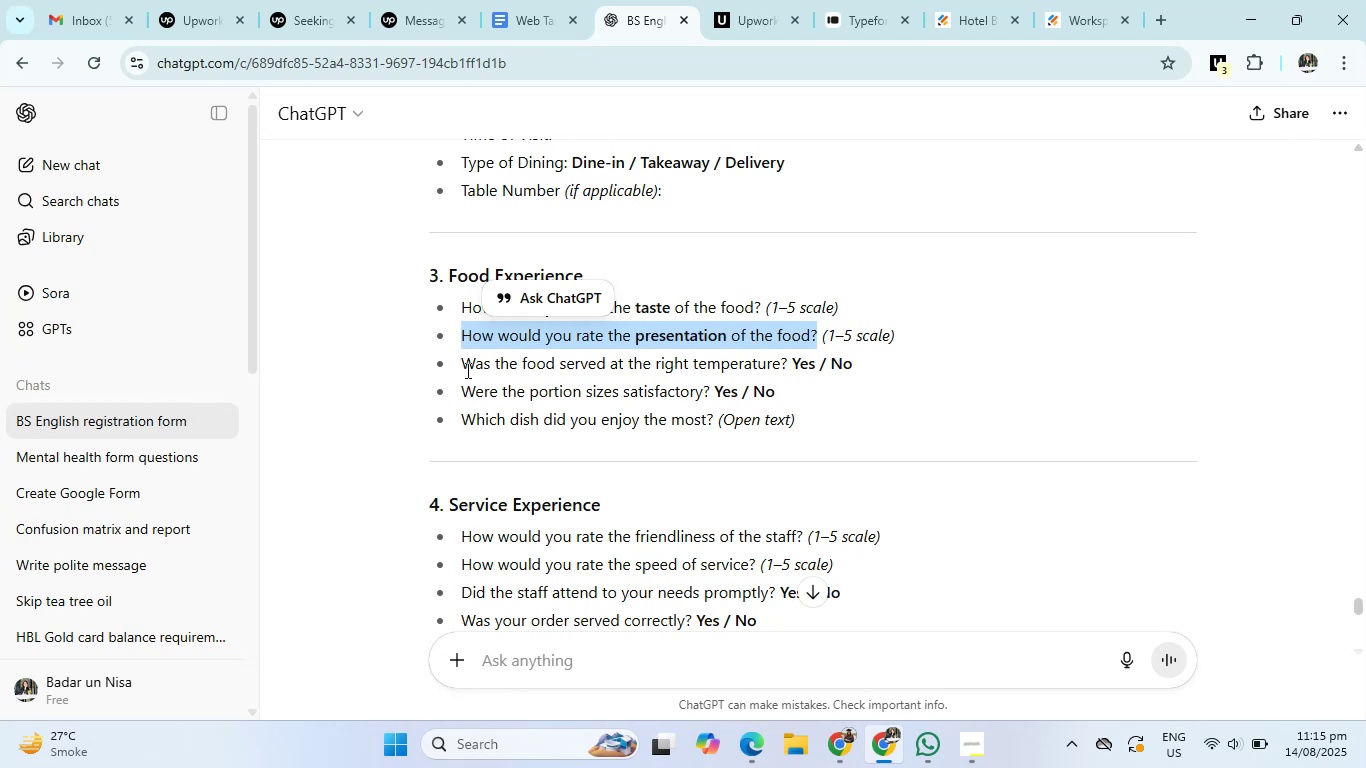 
left_click_drag(start_coordinate=[462, 369], to_coordinate=[793, 371])
 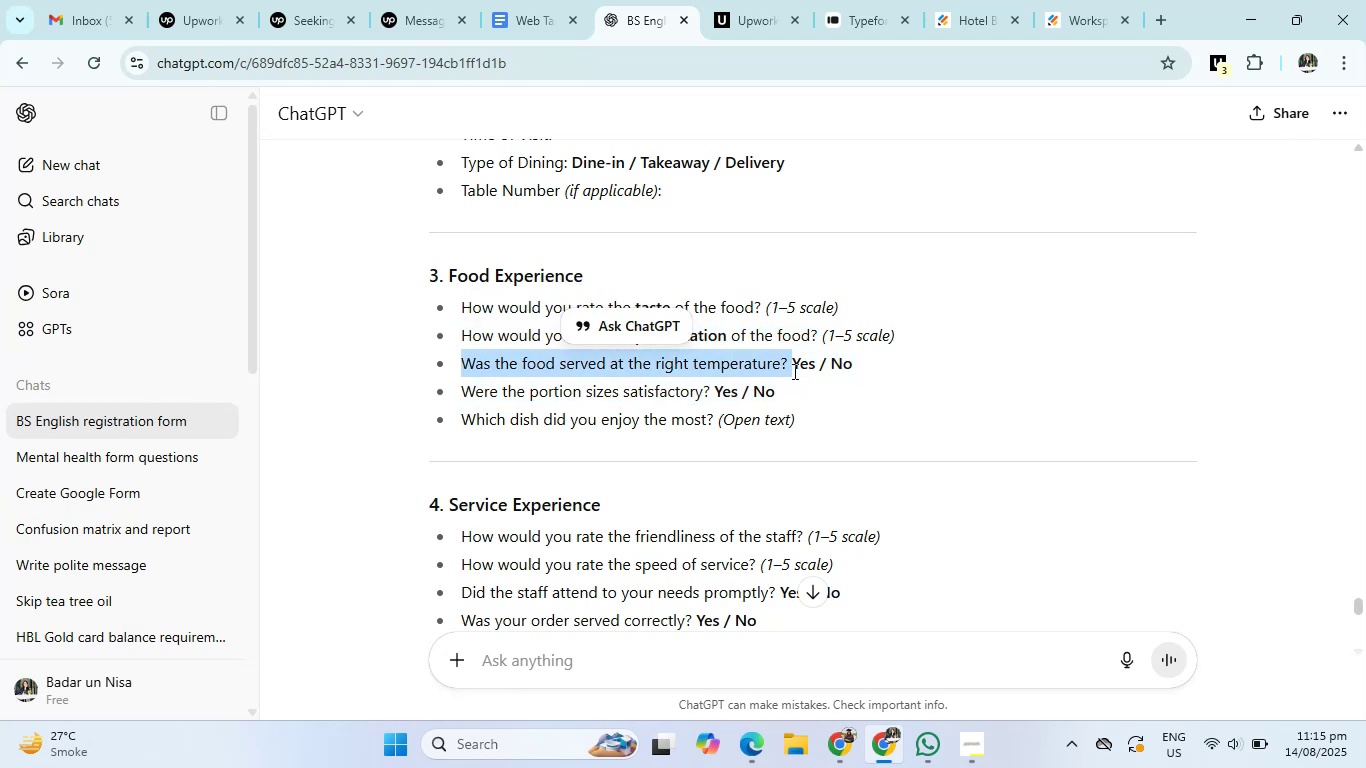 
key(Control+C)
 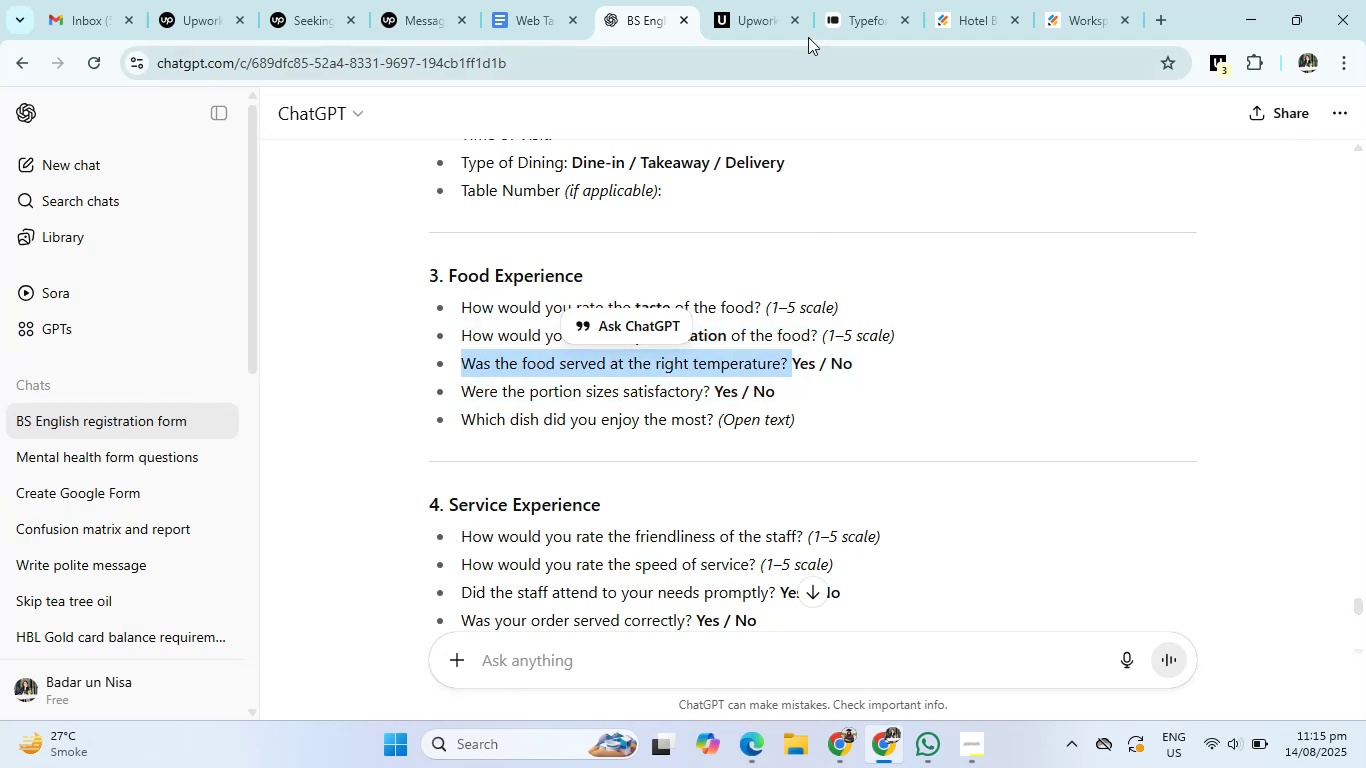 
left_click([826, 18])
 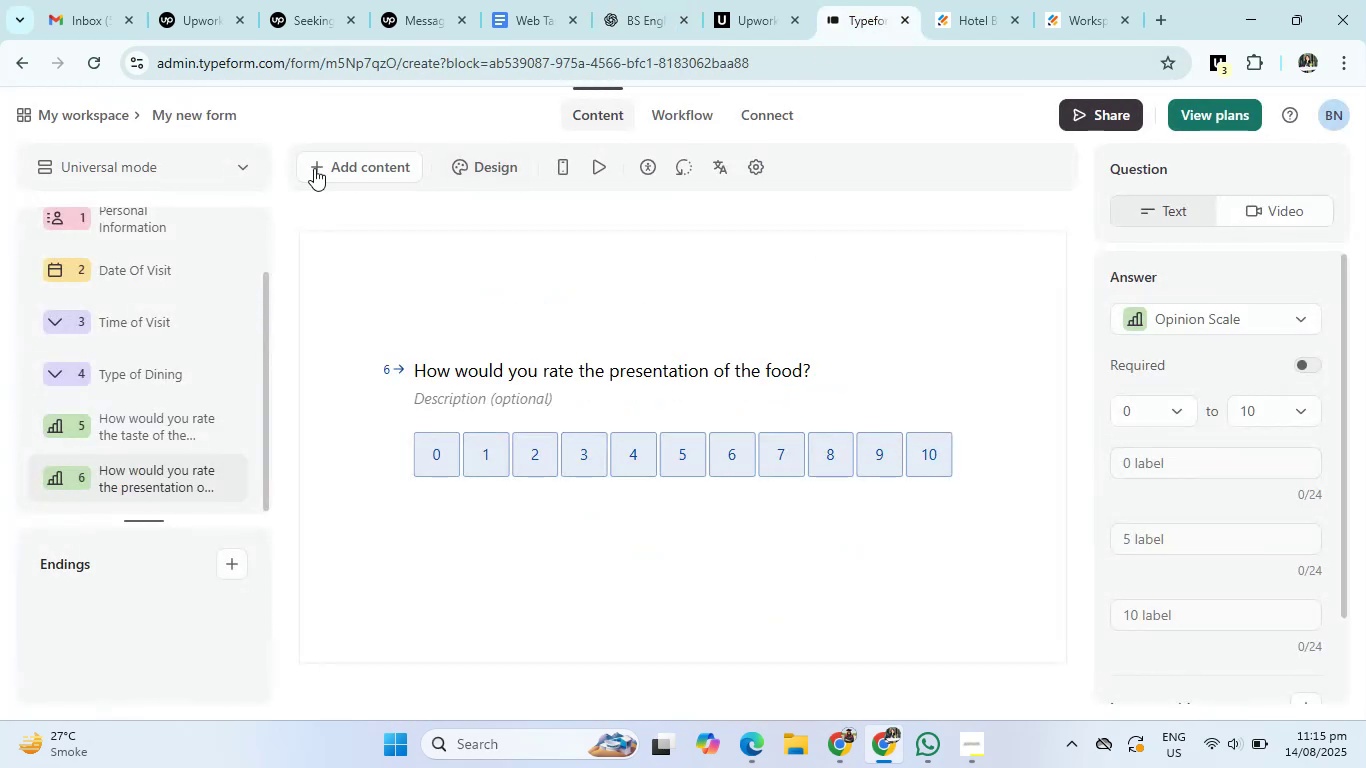 
left_click([307, 168])
 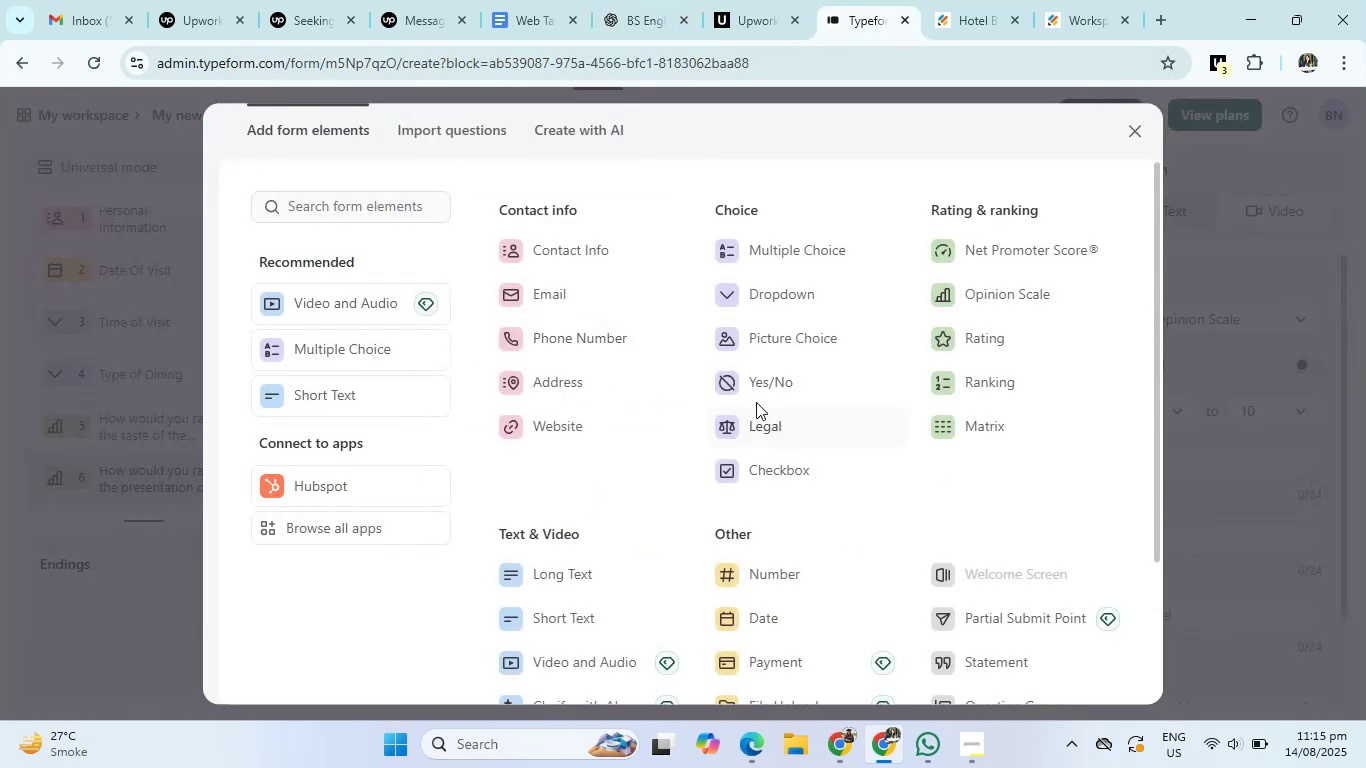 
left_click([763, 388])
 